 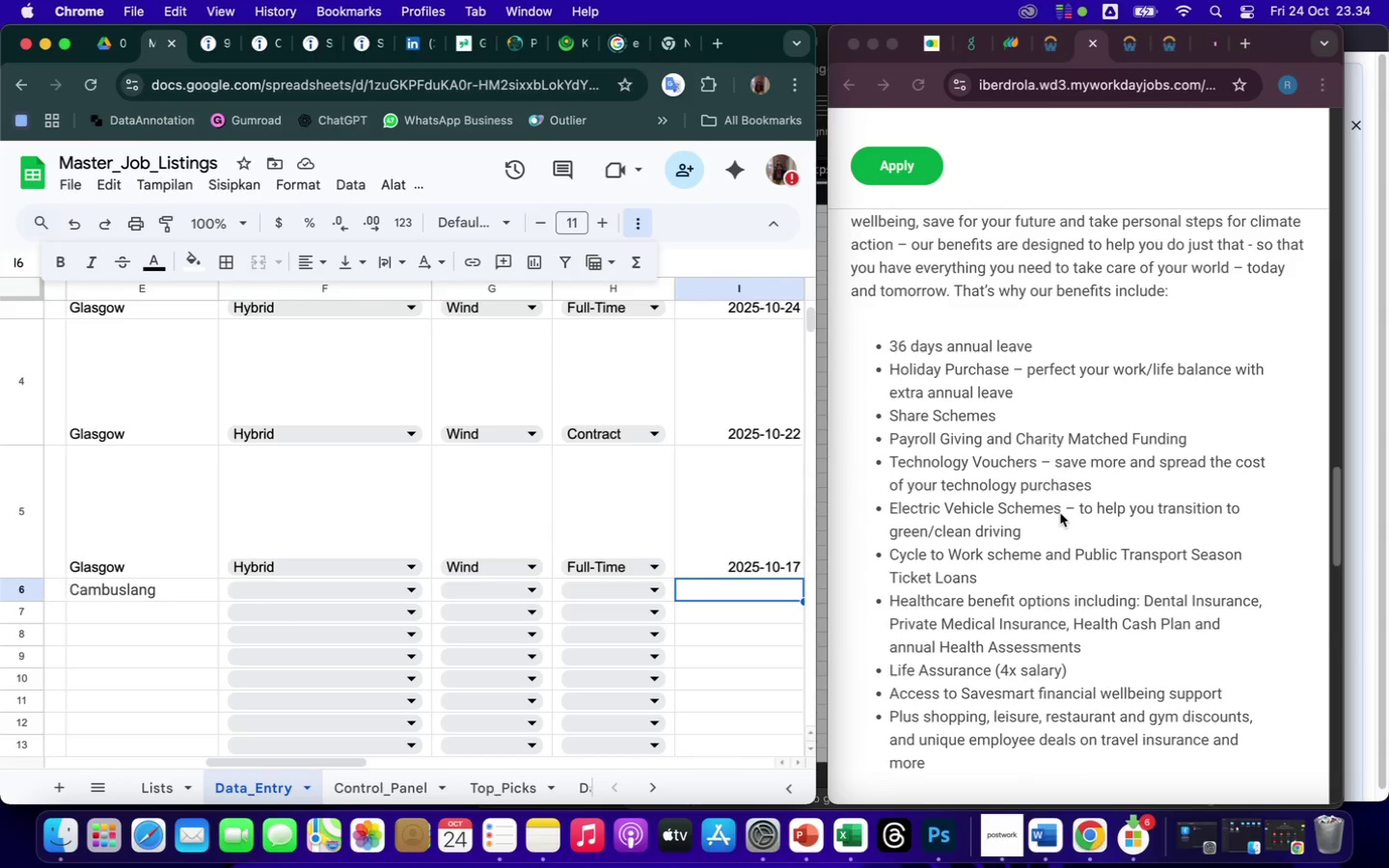 
scroll: coordinate [1060, 513], scroll_direction: down, amount: 30.0
 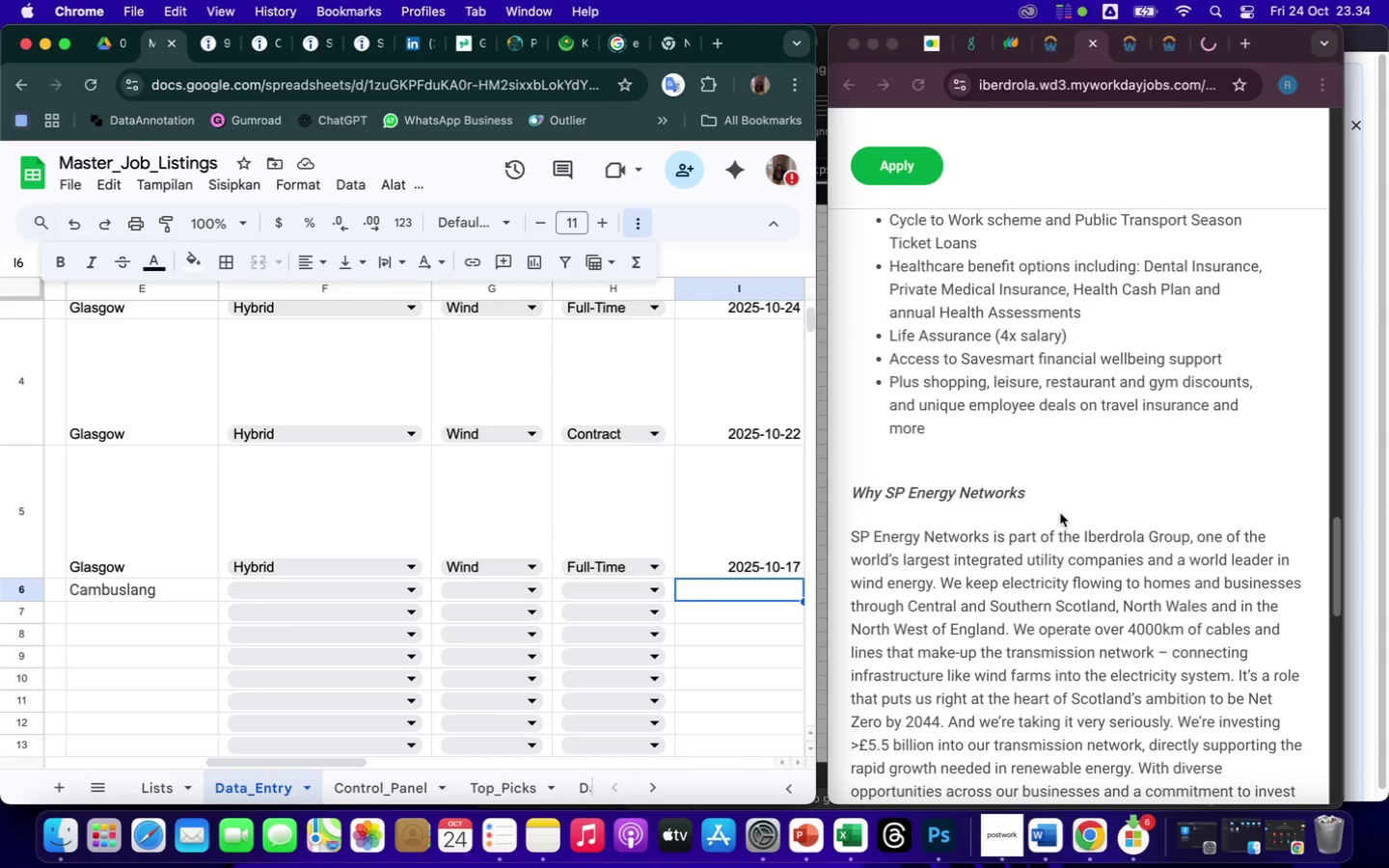 
scroll: coordinate [1060, 513], scroll_direction: up, amount: 99.0
 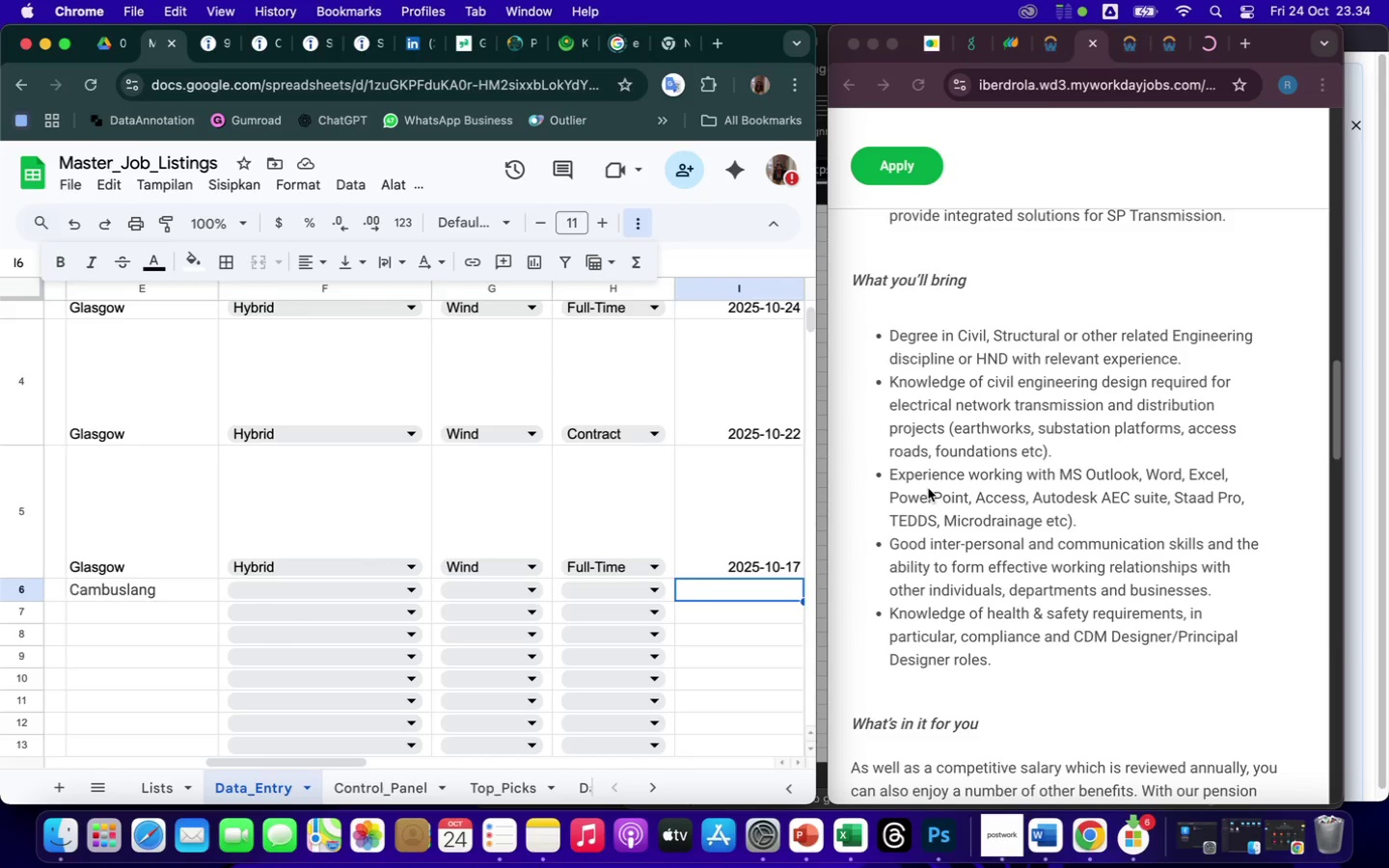 
wait(7.81)
 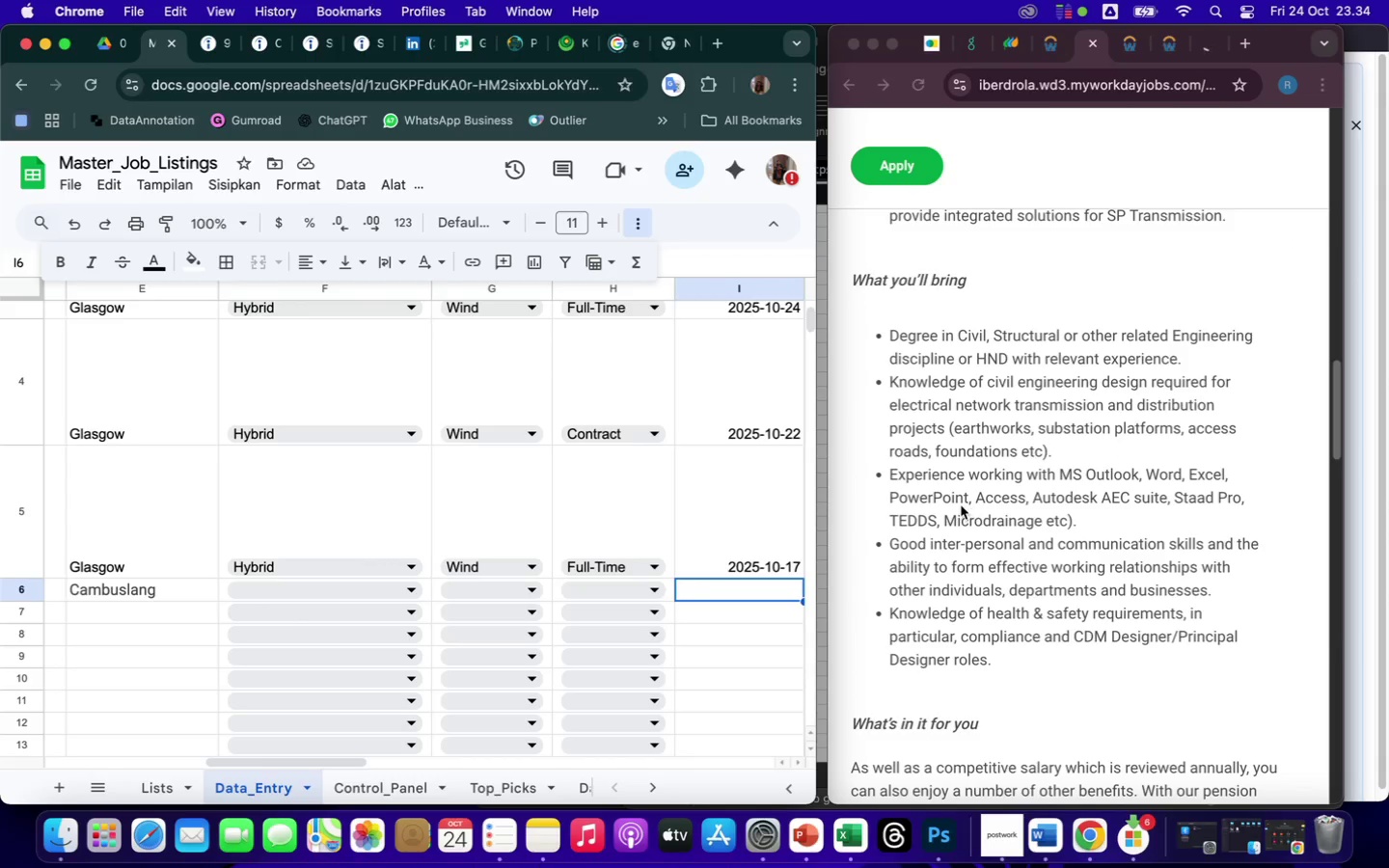 
left_click_drag(start_coordinate=[1061, 475], to_coordinate=[1081, 502])
 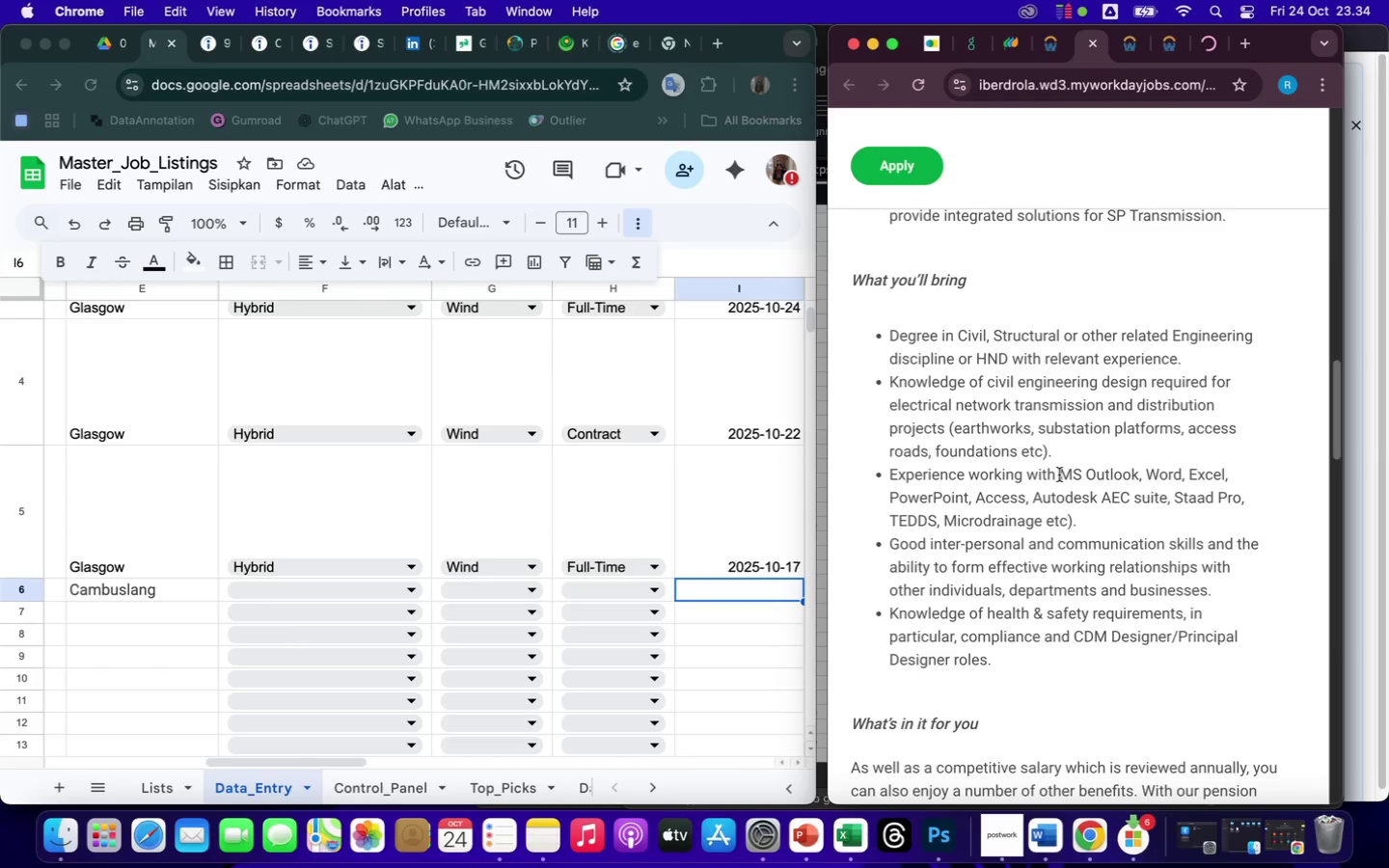 
left_click_drag(start_coordinate=[1059, 475], to_coordinate=[1115, 512])
 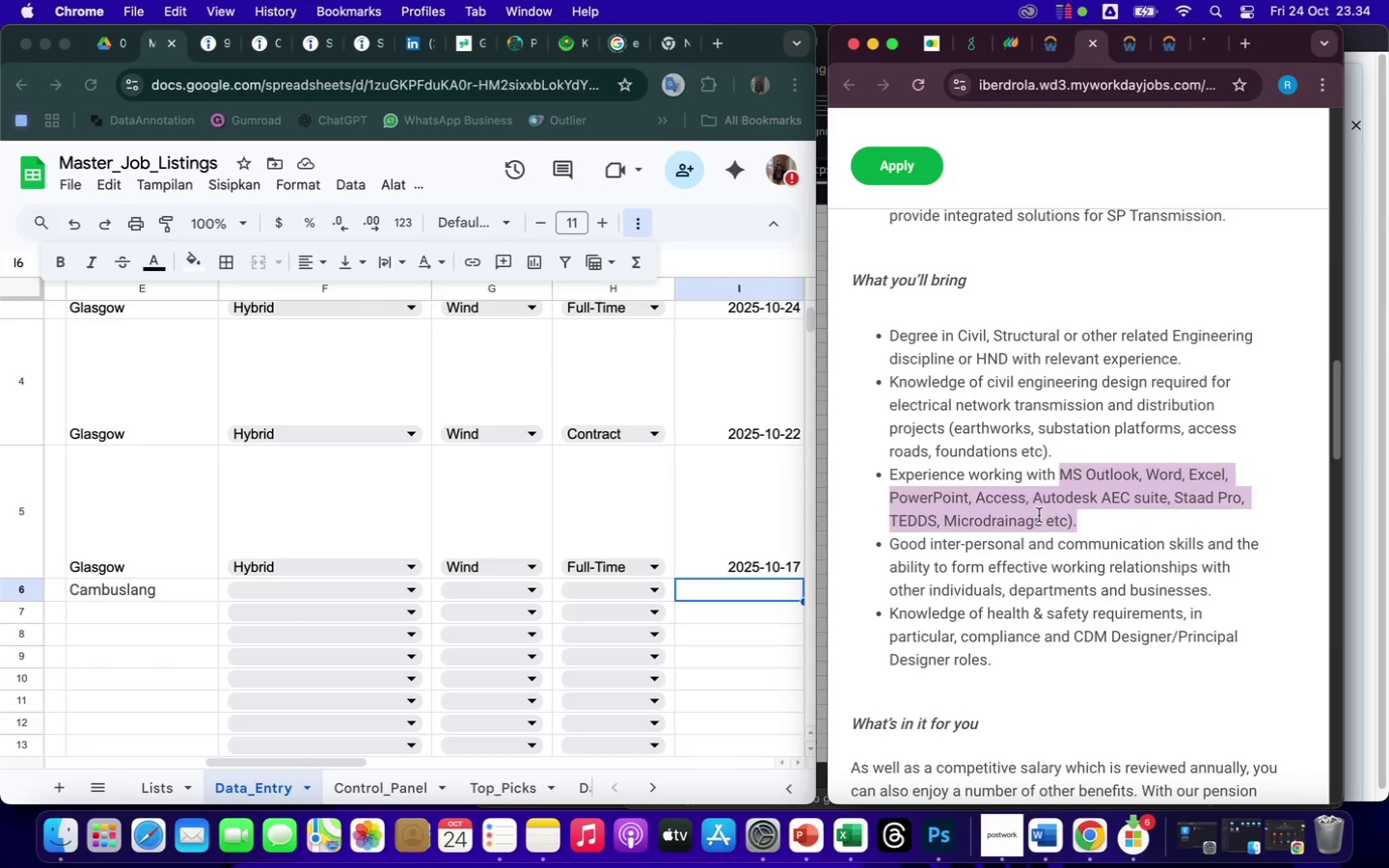 
right_click([1038, 515])
 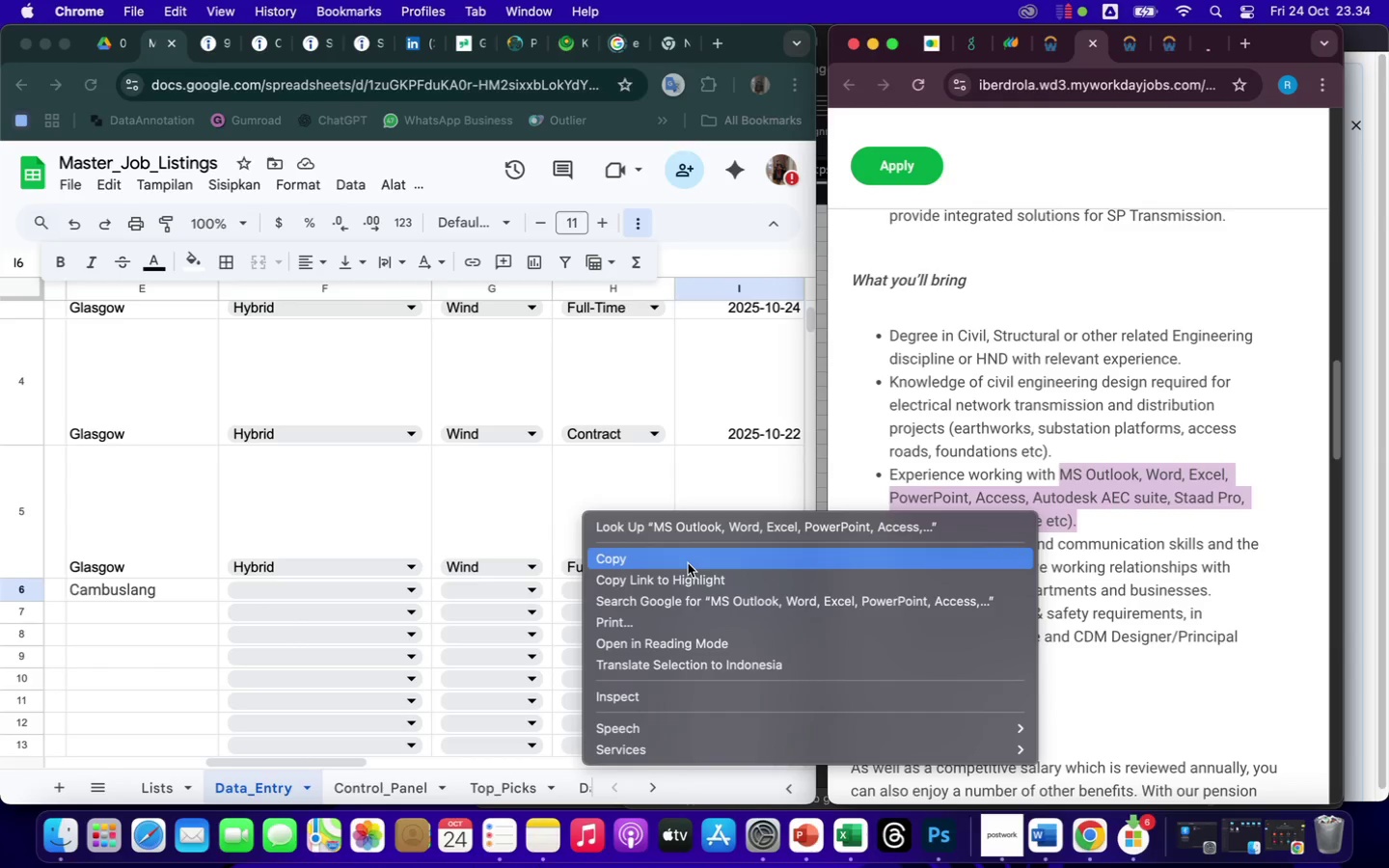 
left_click([684, 558])
 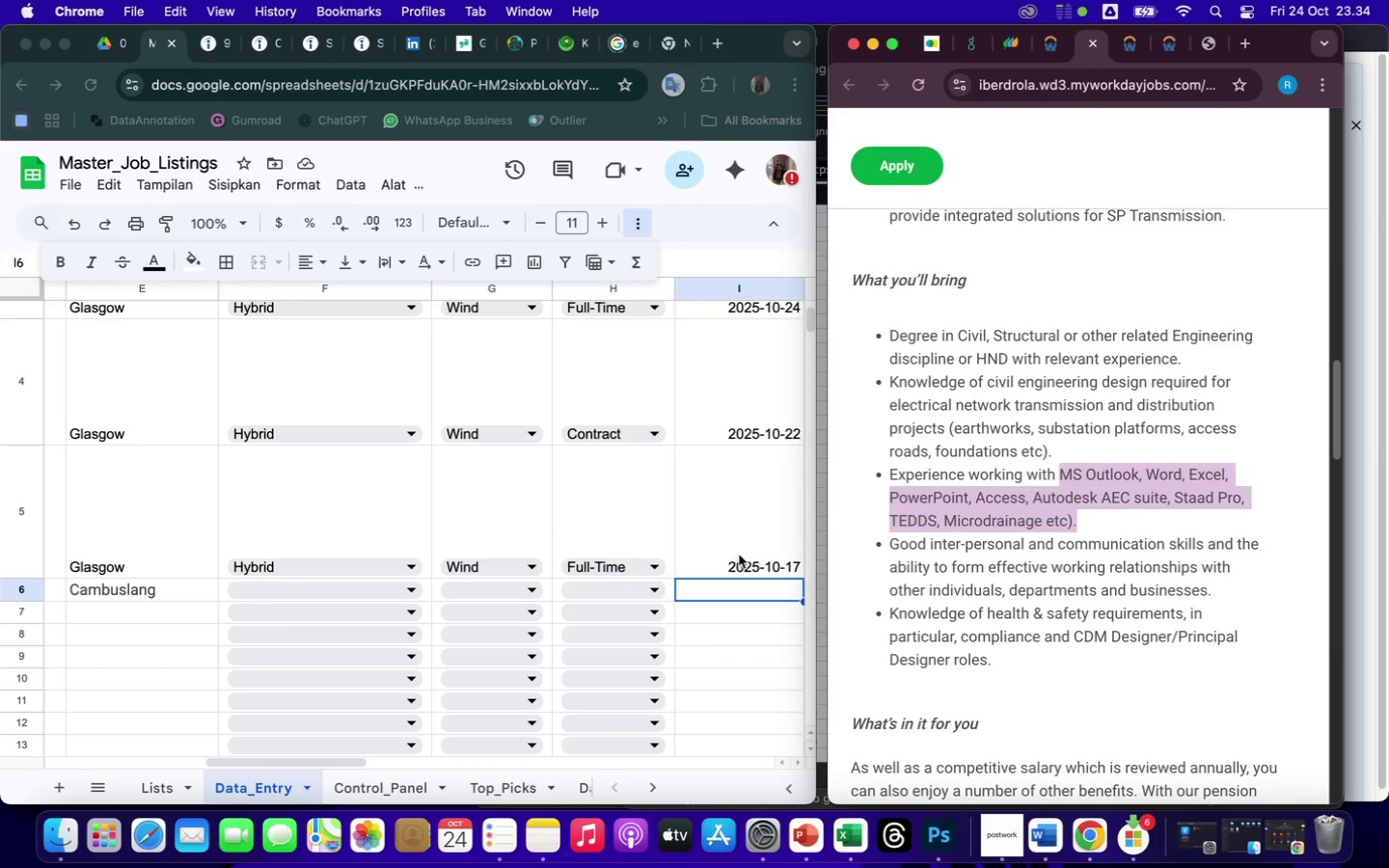 
scroll: coordinate [739, 555], scroll_direction: down, amount: 70.0
 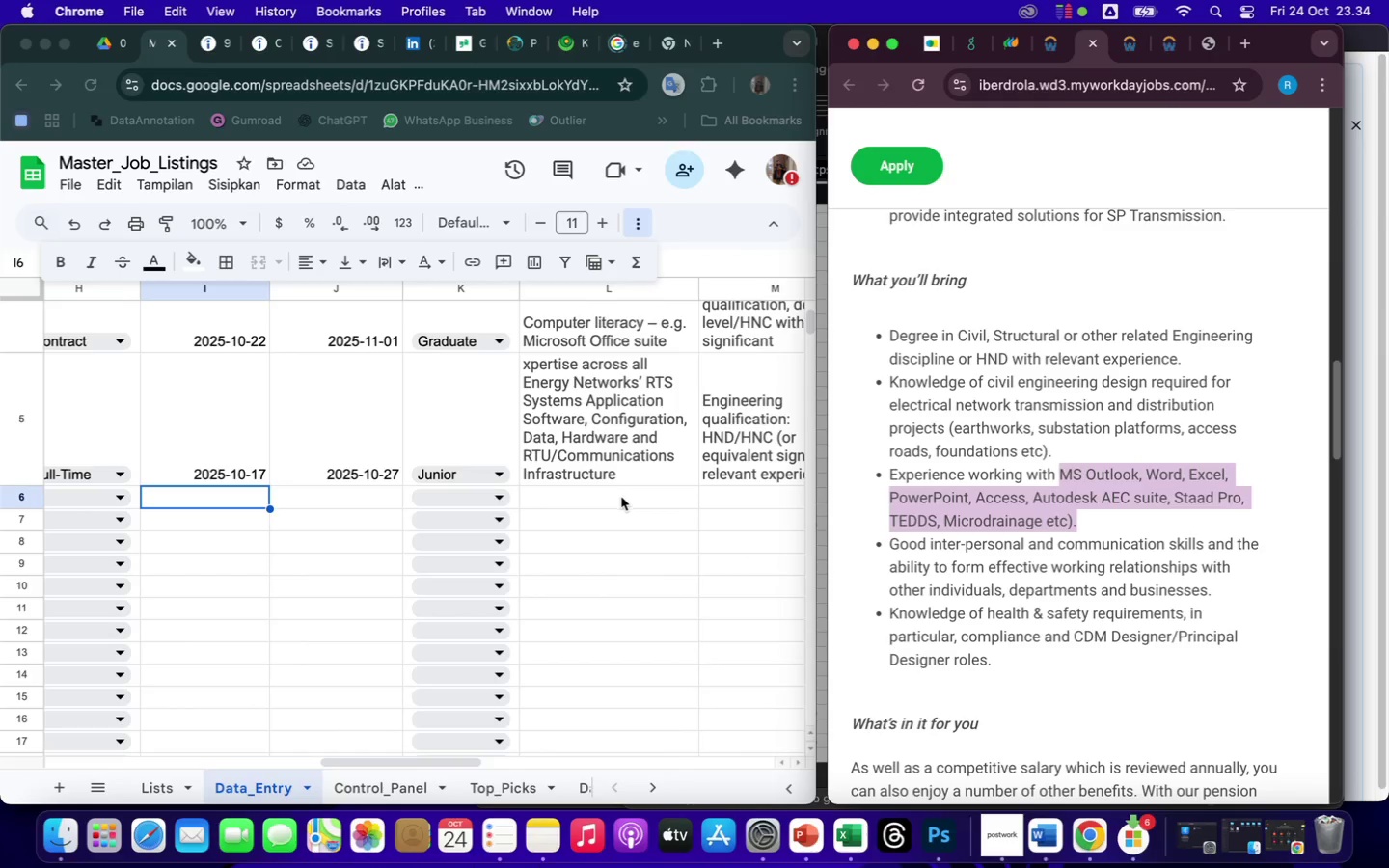 
double_click([621, 497])
 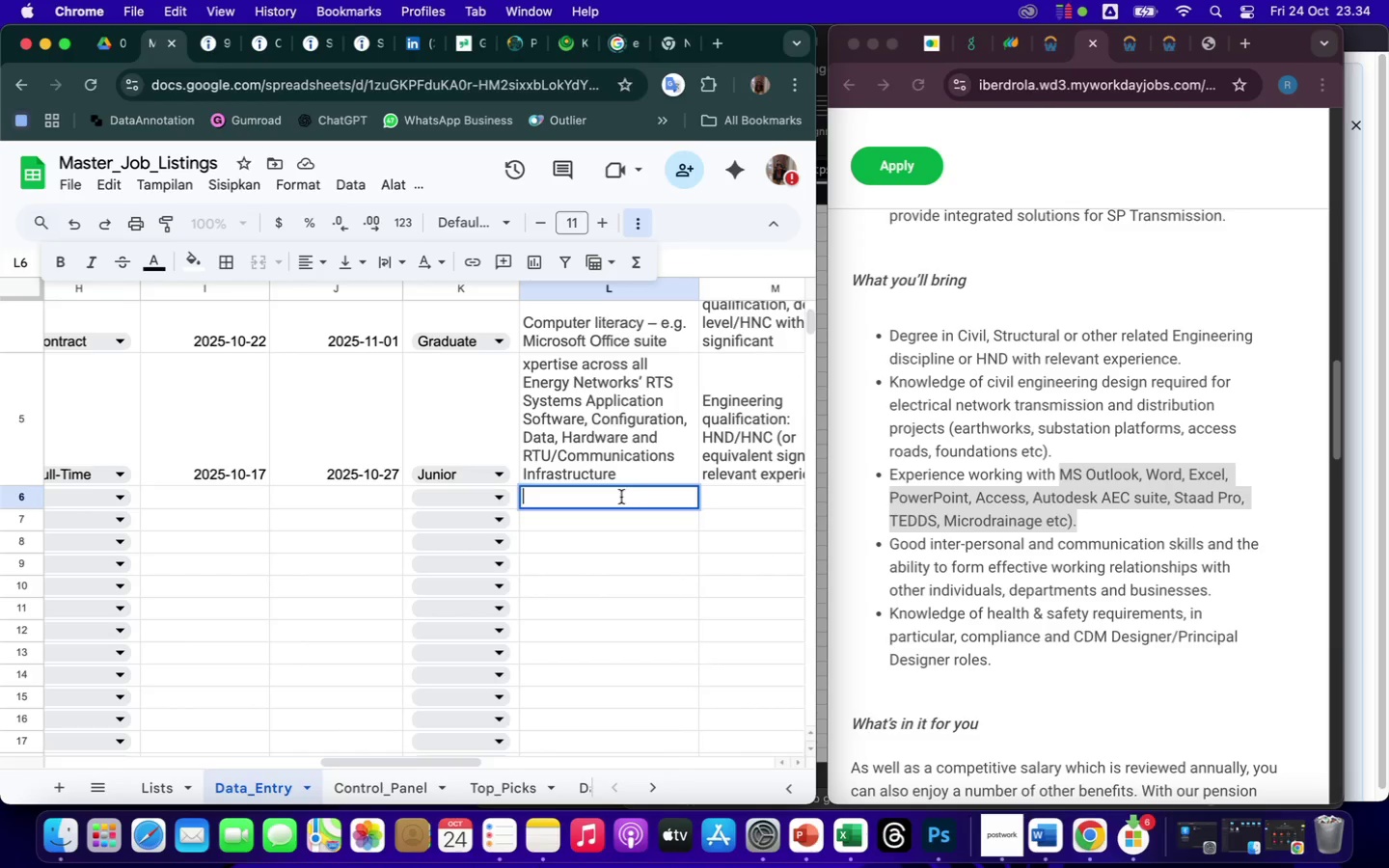 
right_click([621, 497])
 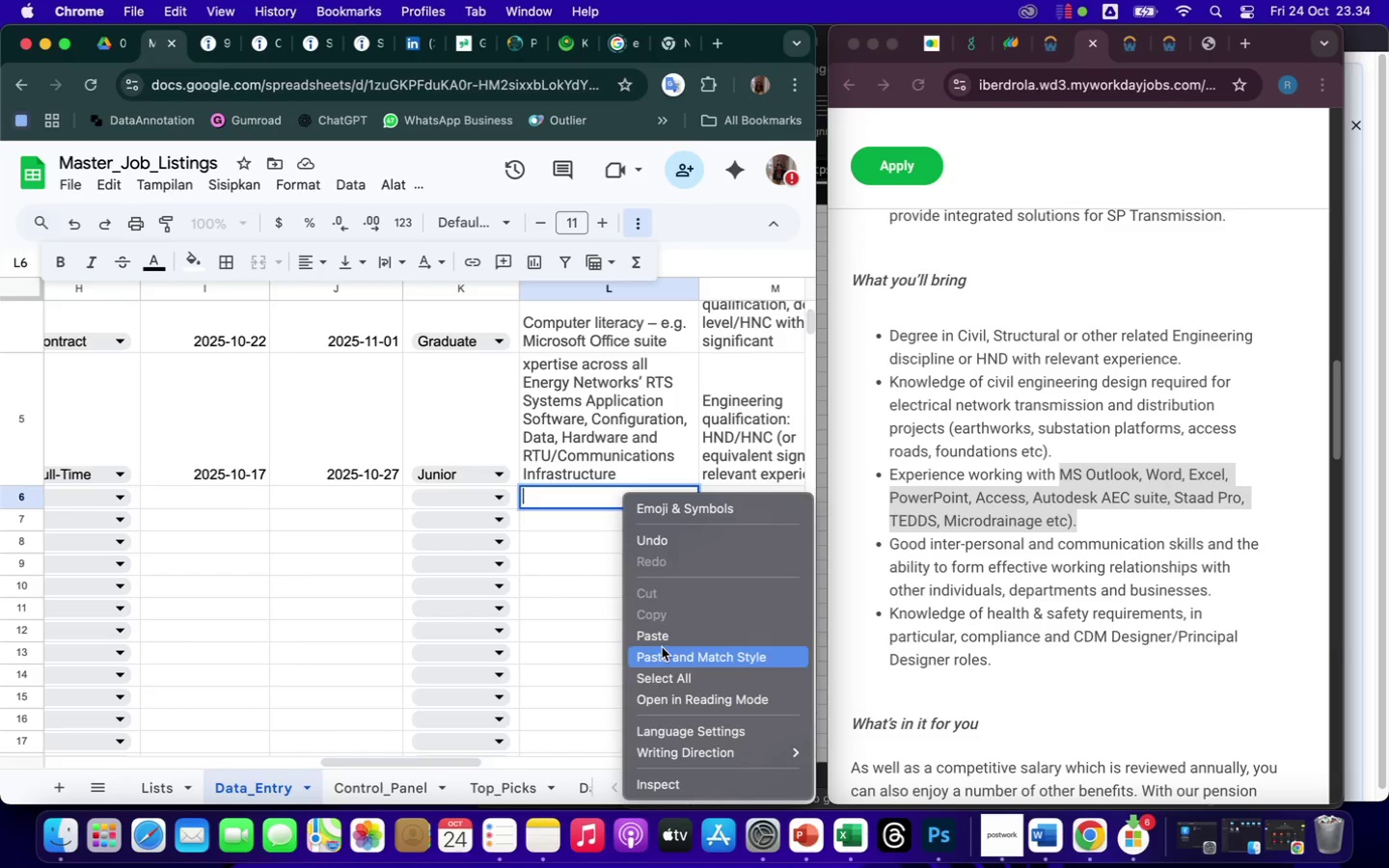 
left_click([659, 637])
 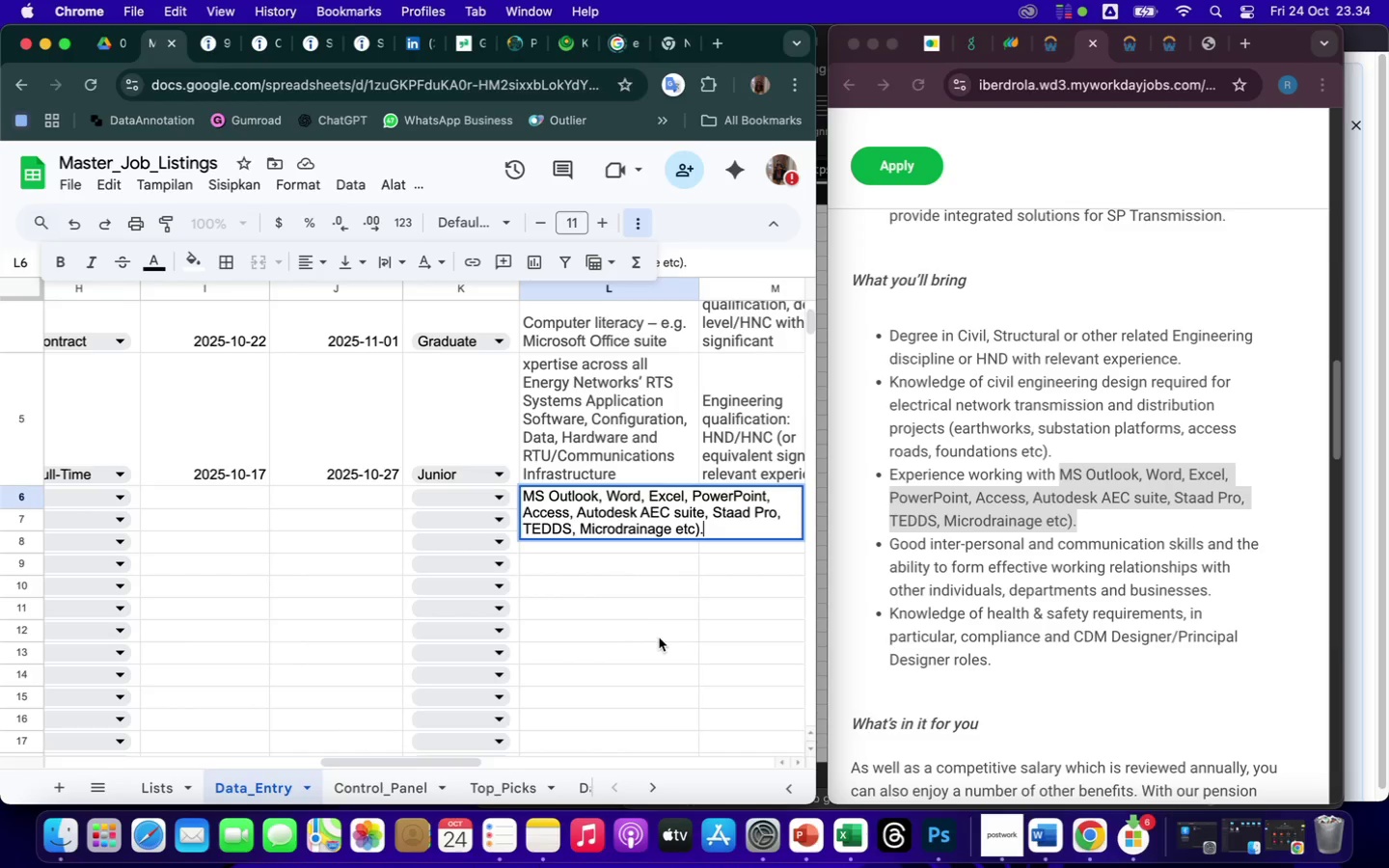 
left_click([674, 653])
 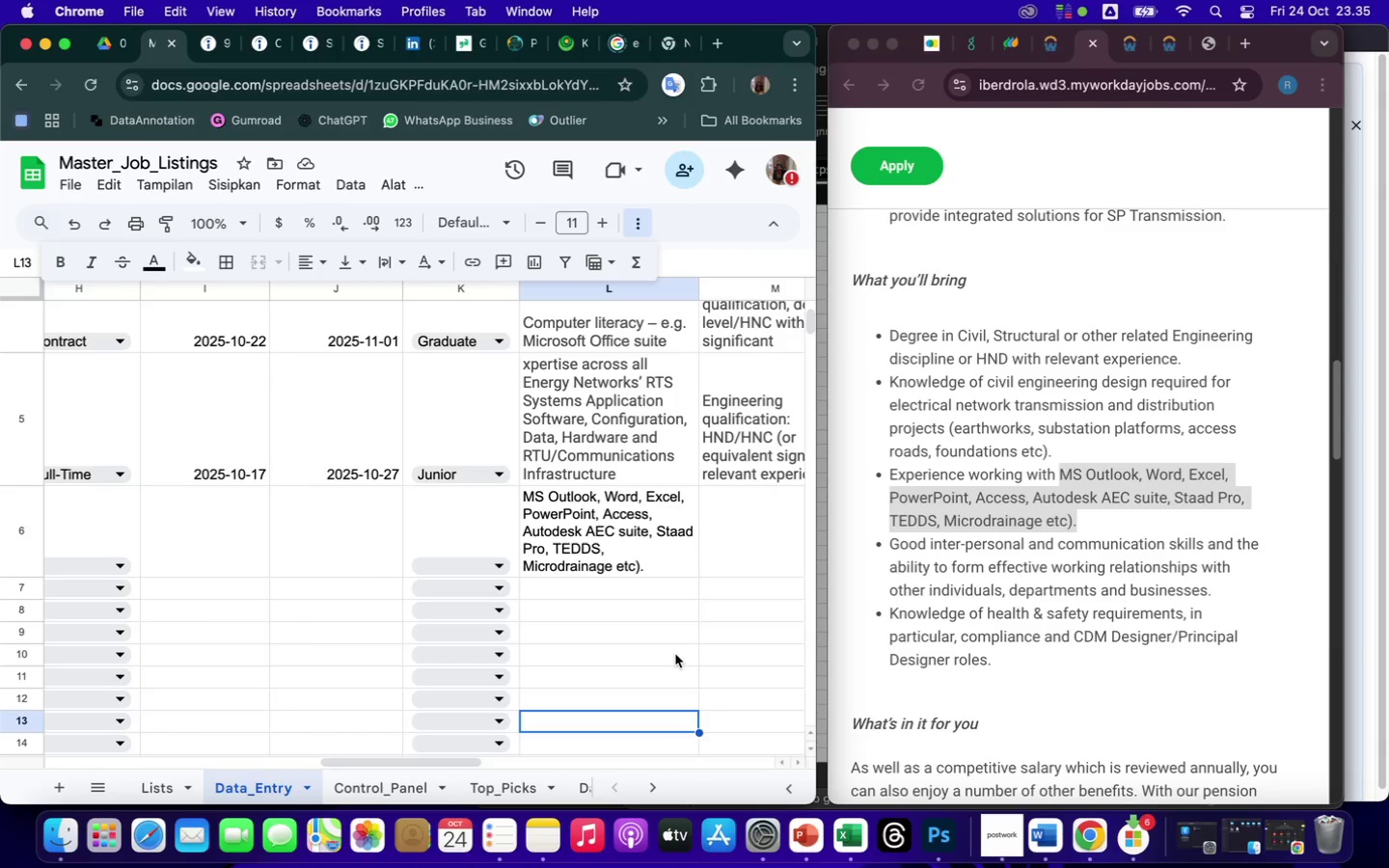 
wait(16.53)
 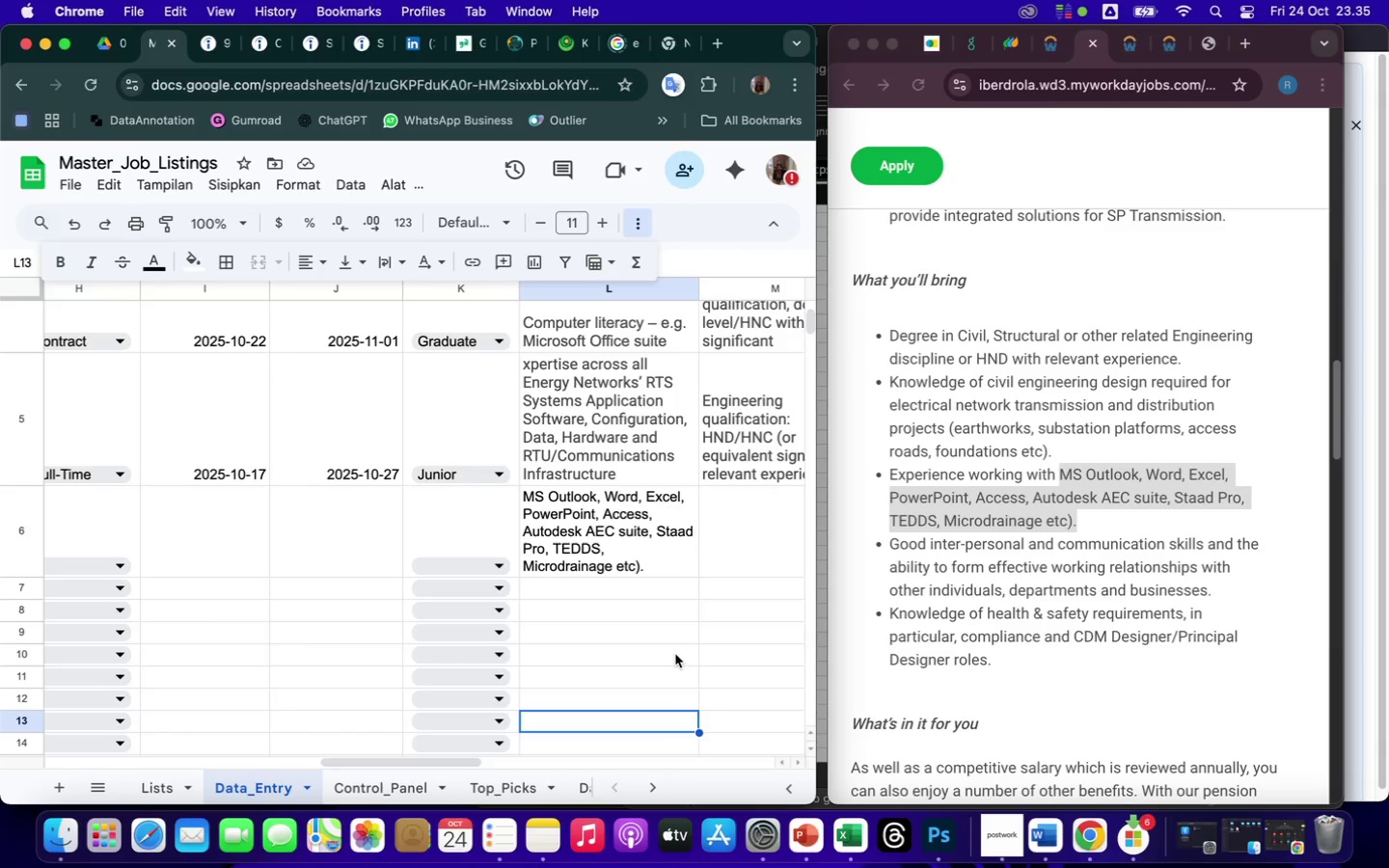 
left_click([893, 337])
 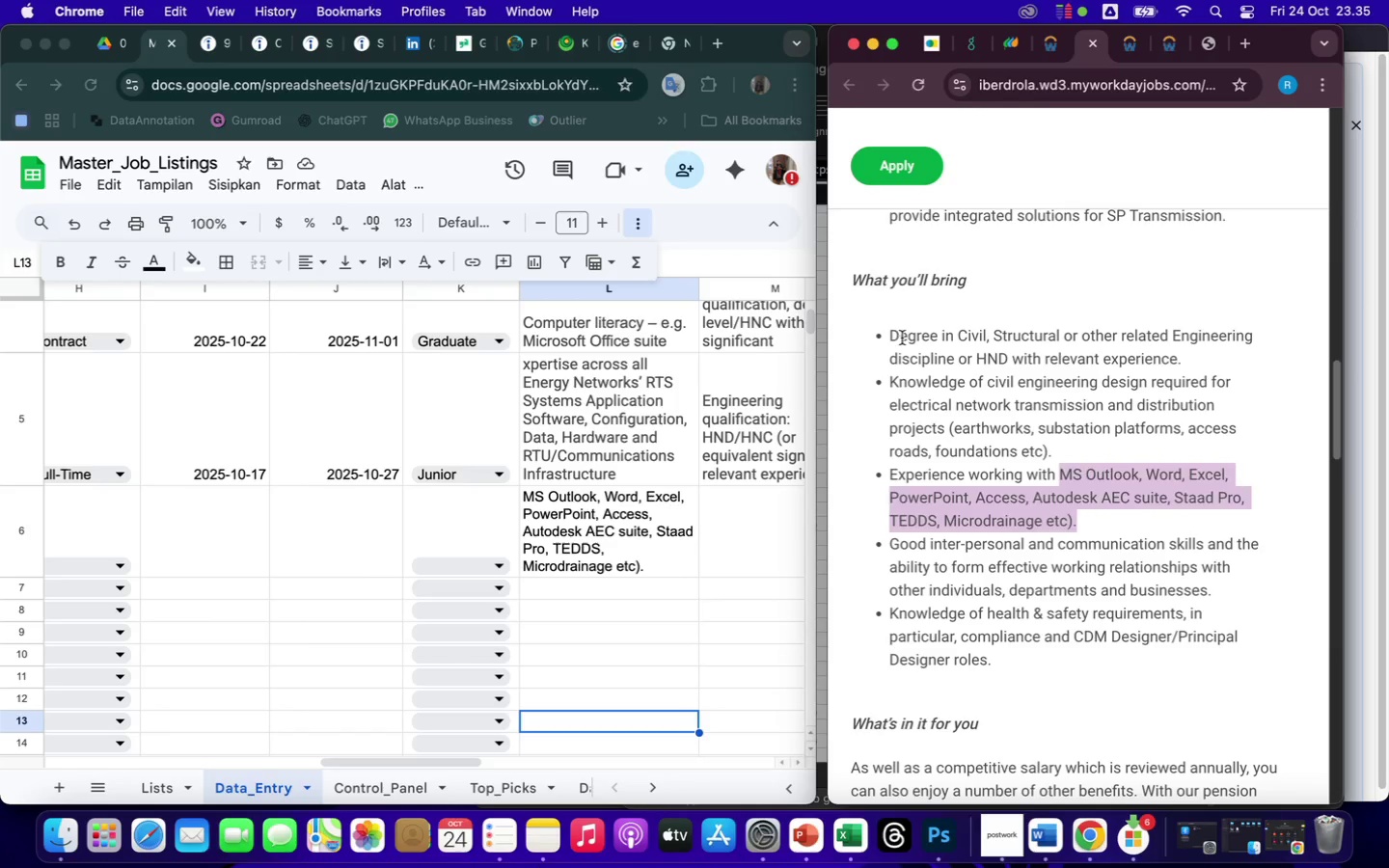 
left_click([904, 339])
 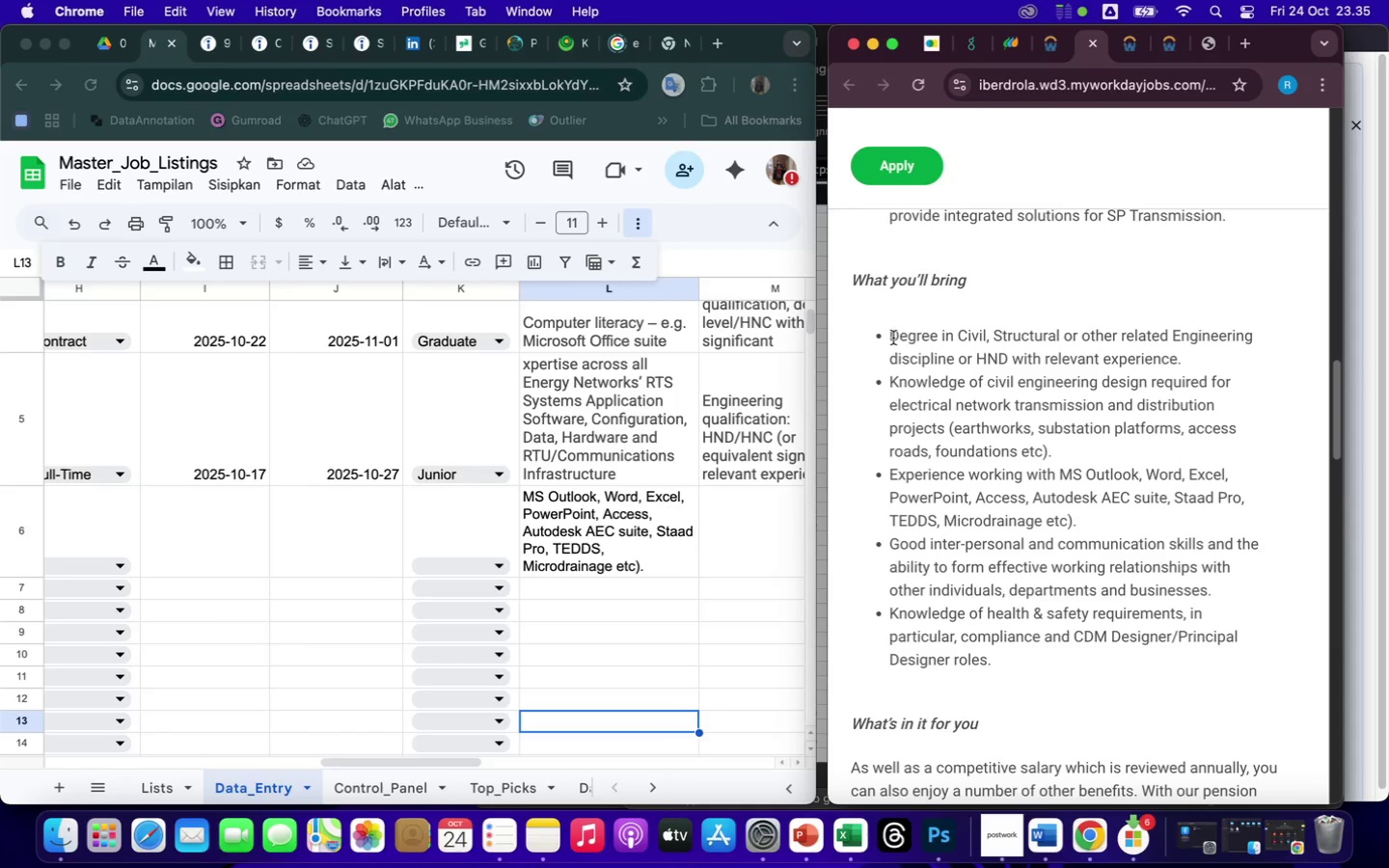 
left_click_drag(start_coordinate=[893, 338], to_coordinate=[1008, 360])
 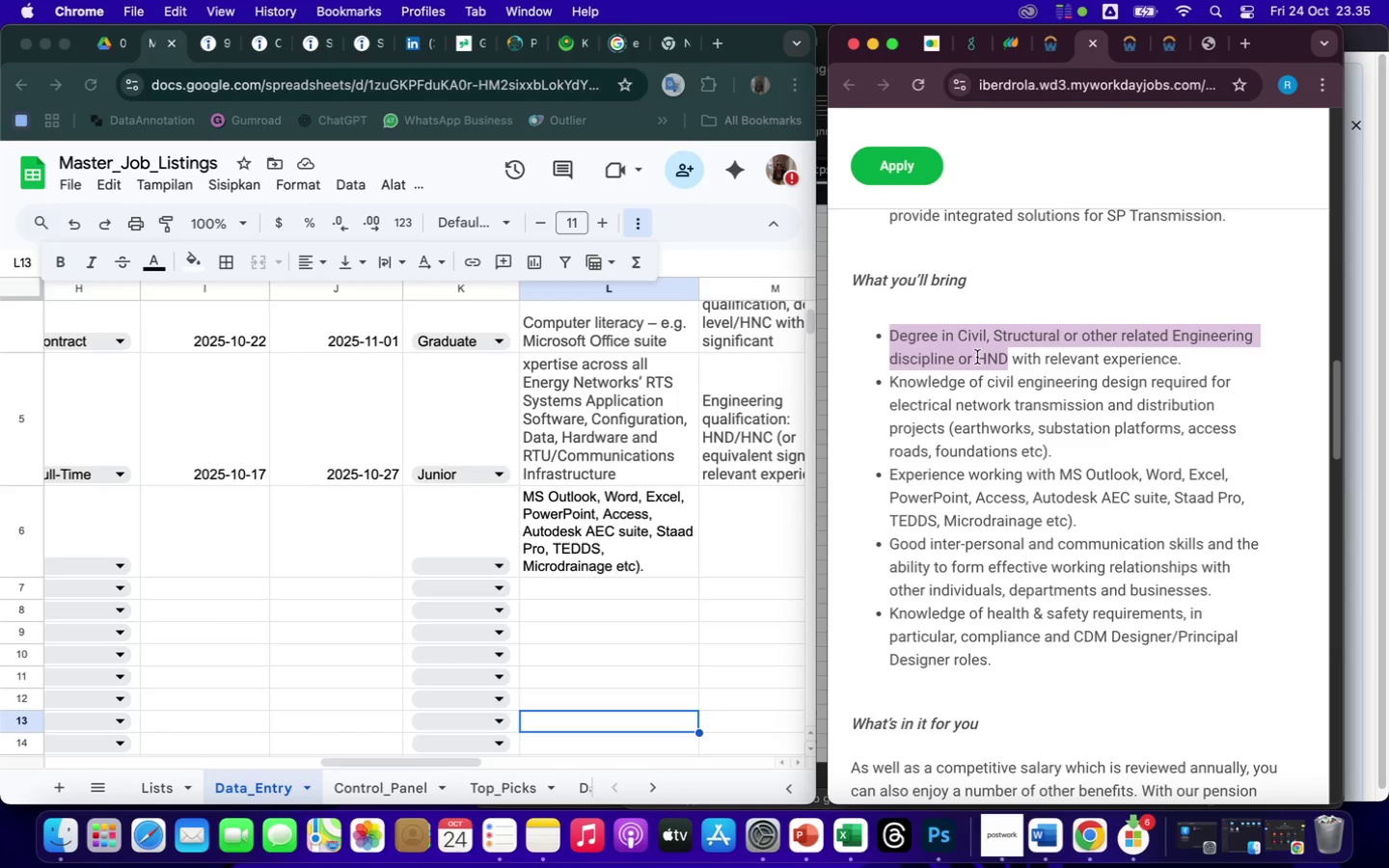 
right_click([977, 357])
 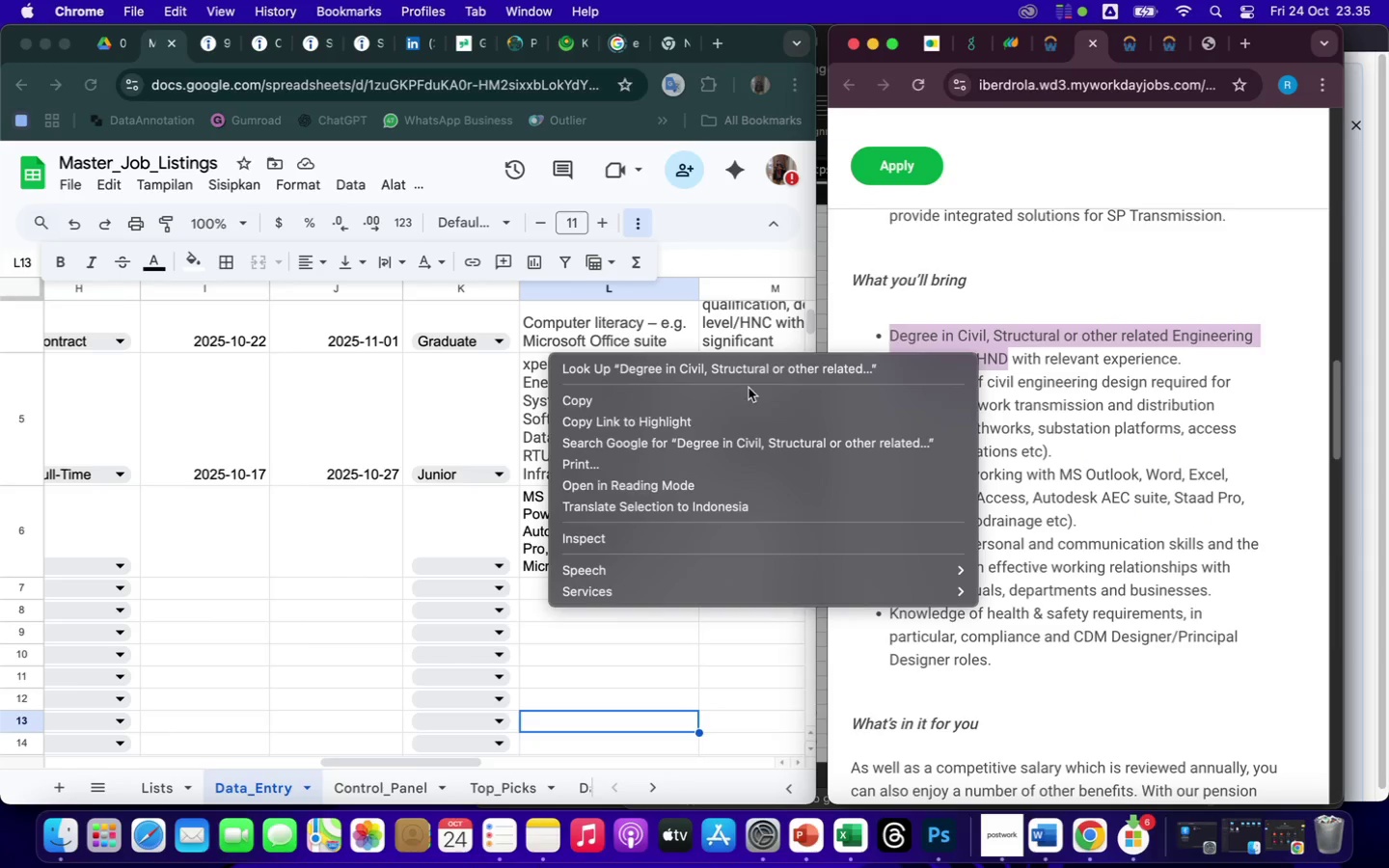 
left_click([732, 396])
 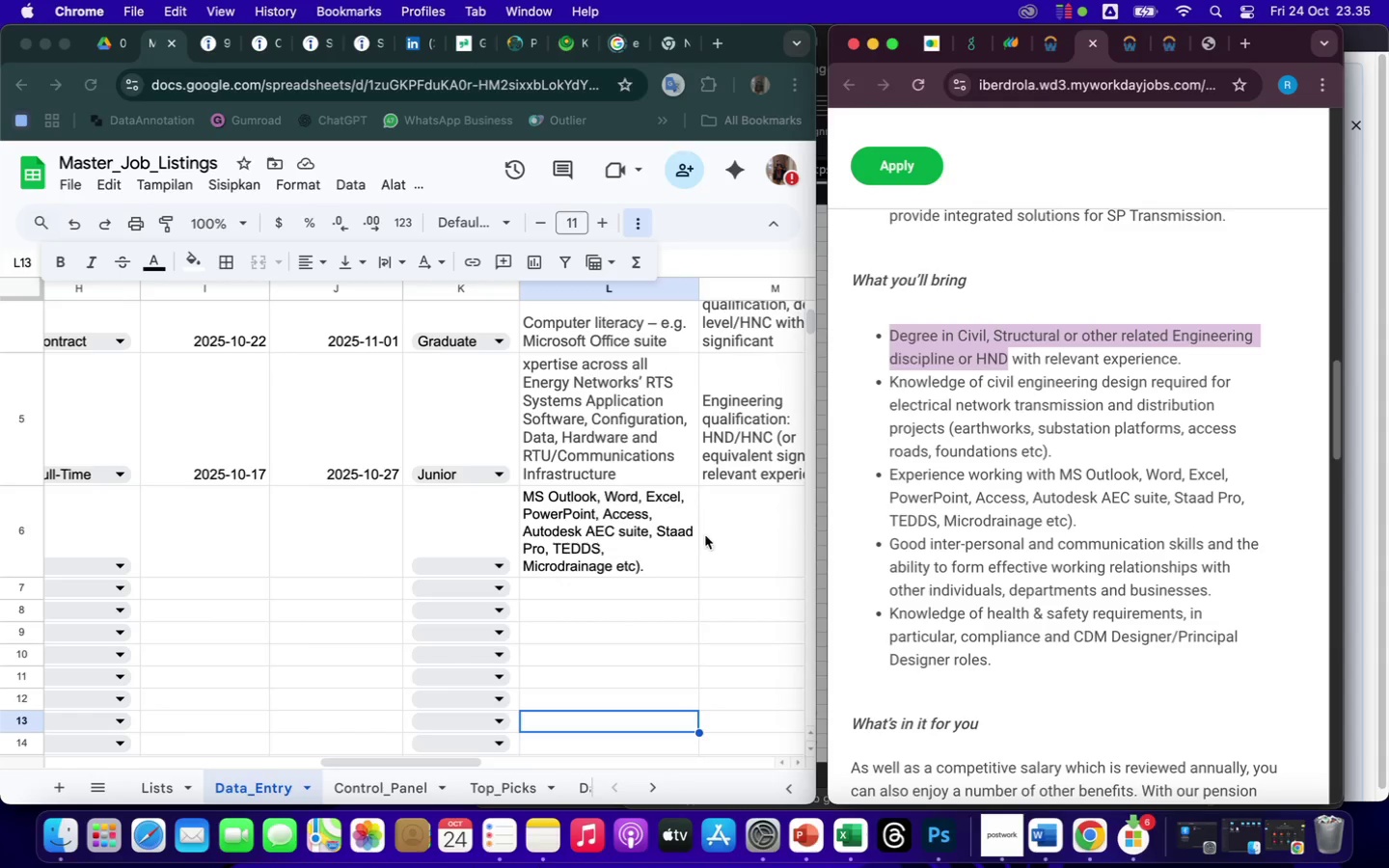 
left_click([734, 556])
 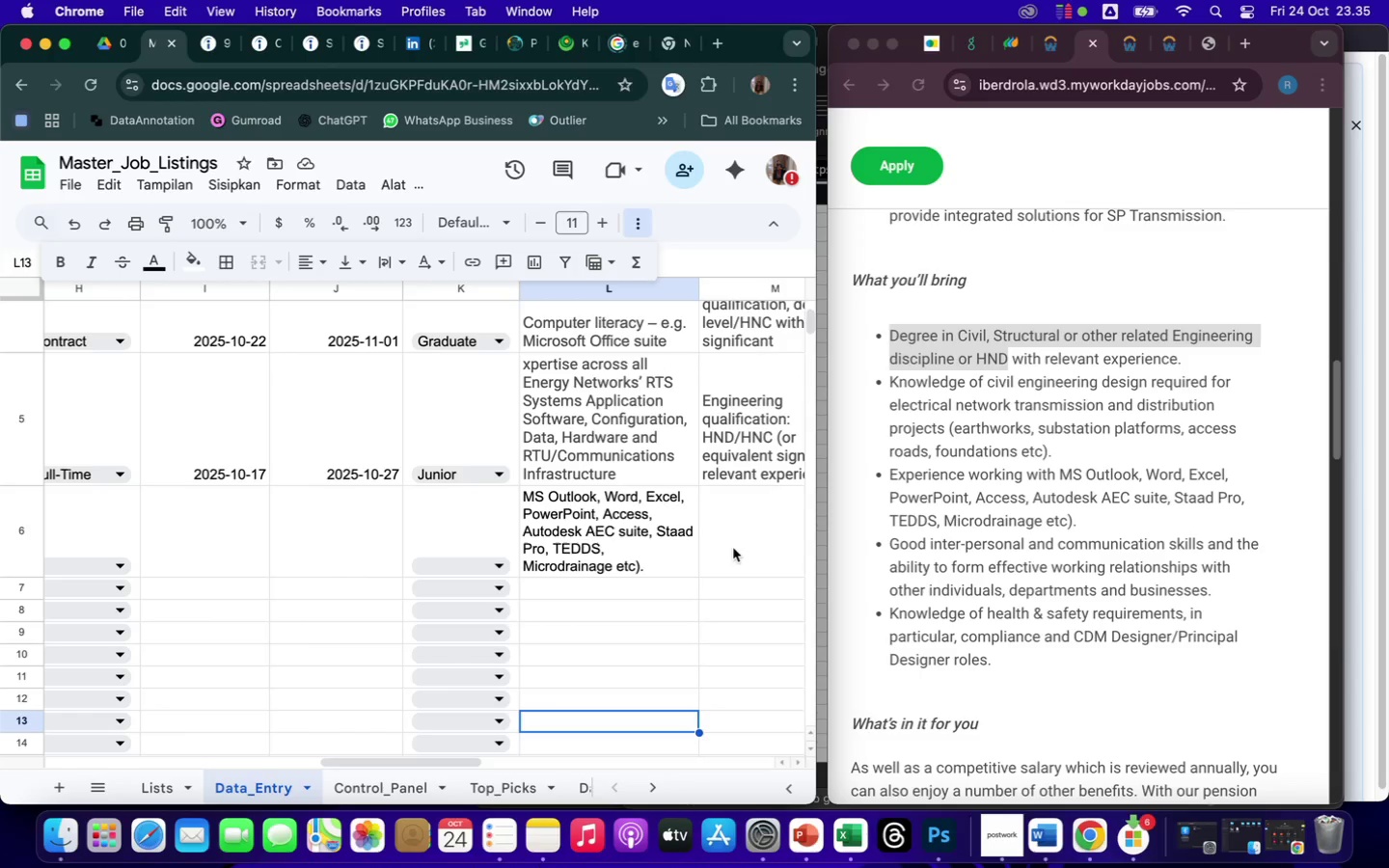 
left_click([733, 543])
 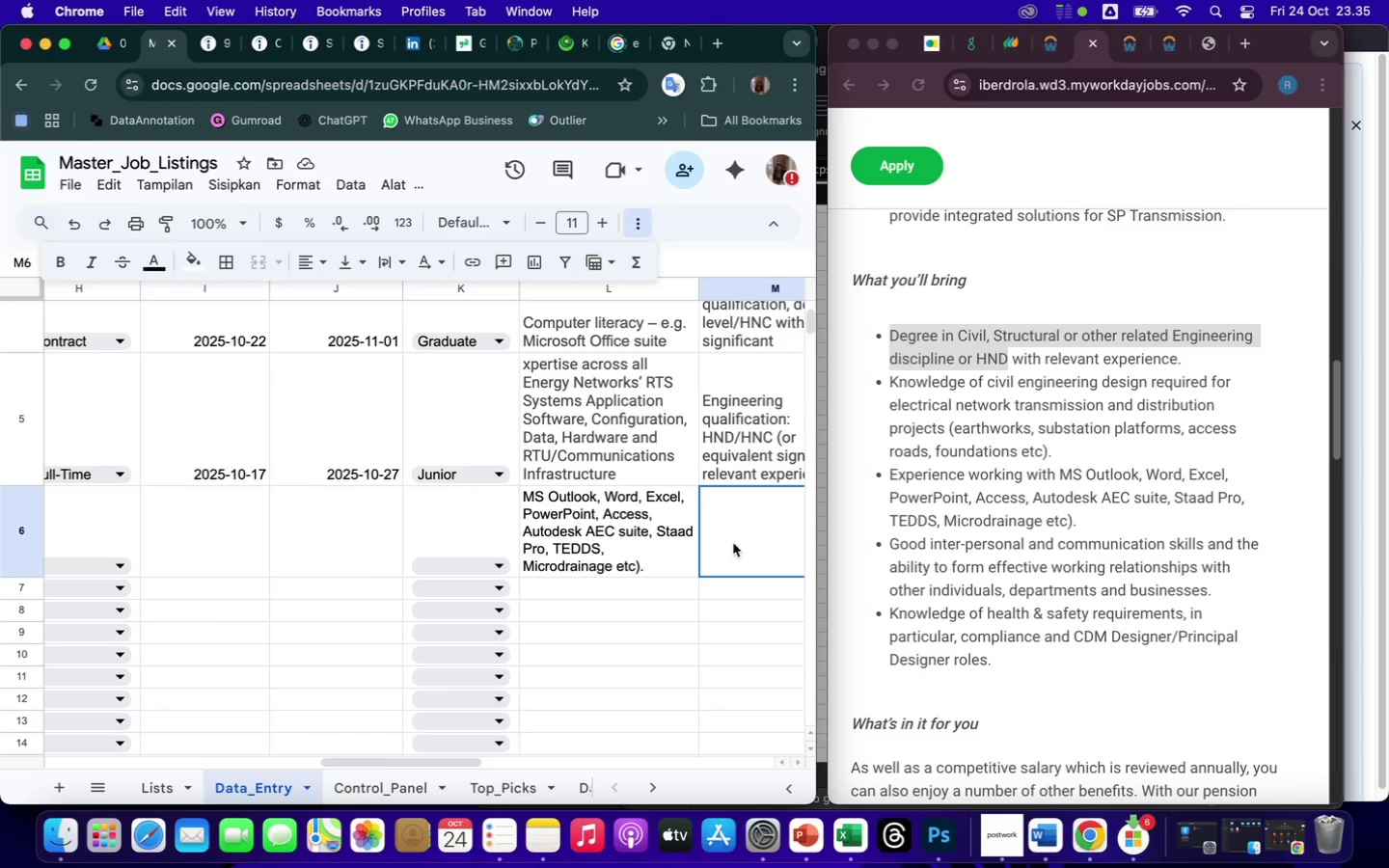 
right_click([733, 543])
 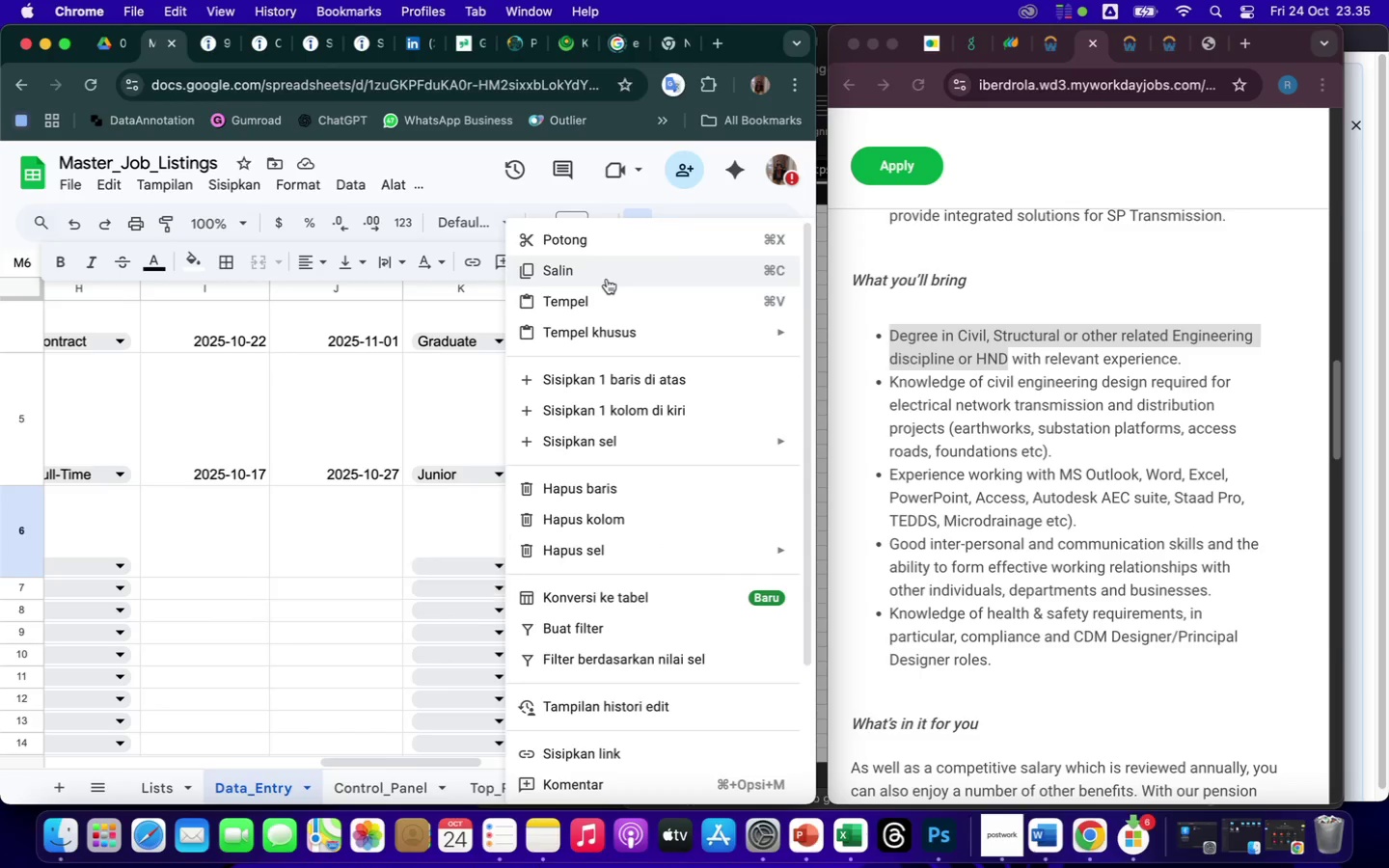 
left_click([577, 296])
 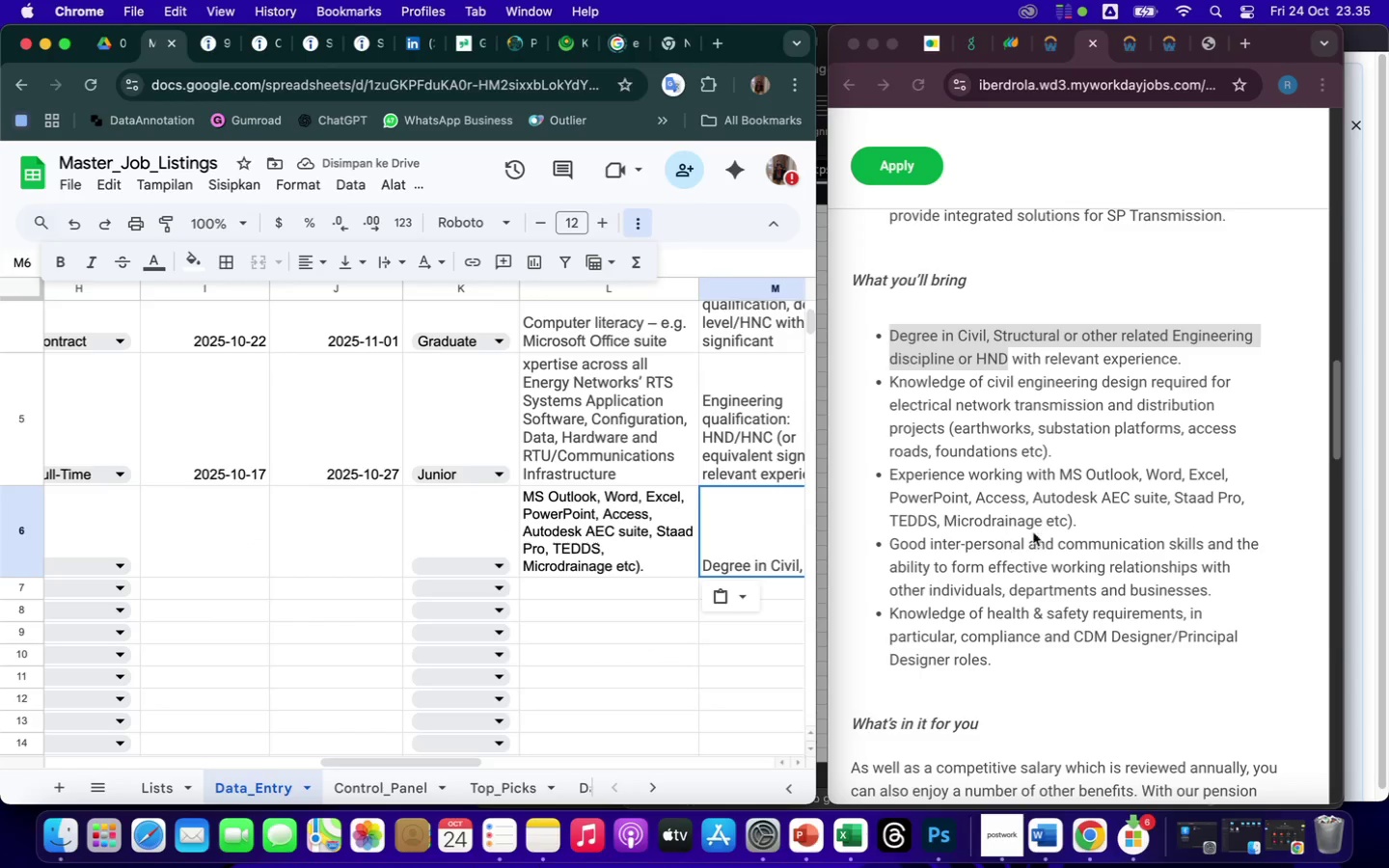 
wait(5.88)
 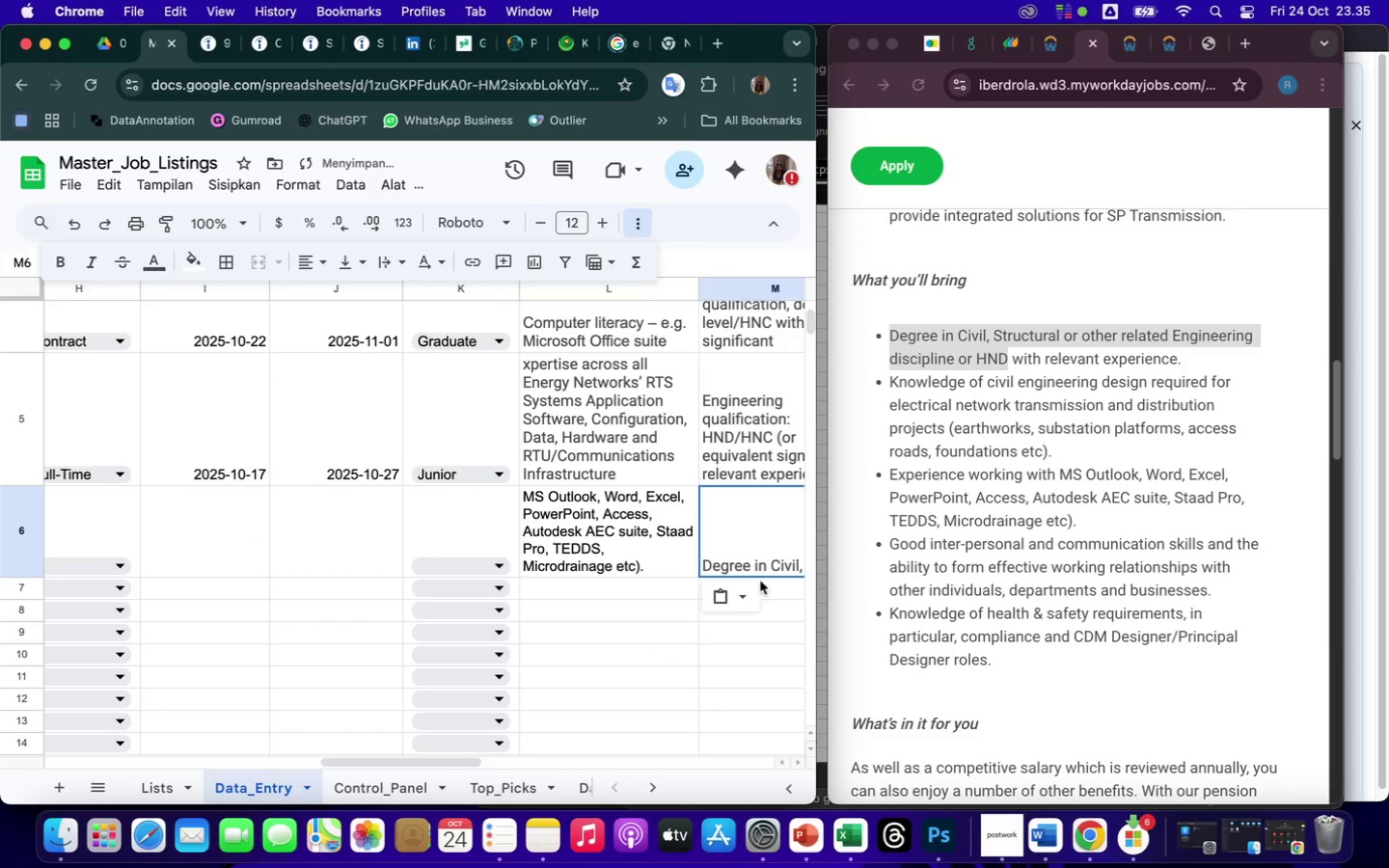 
scroll: coordinate [1077, 524], scroll_direction: up, amount: 42.0
 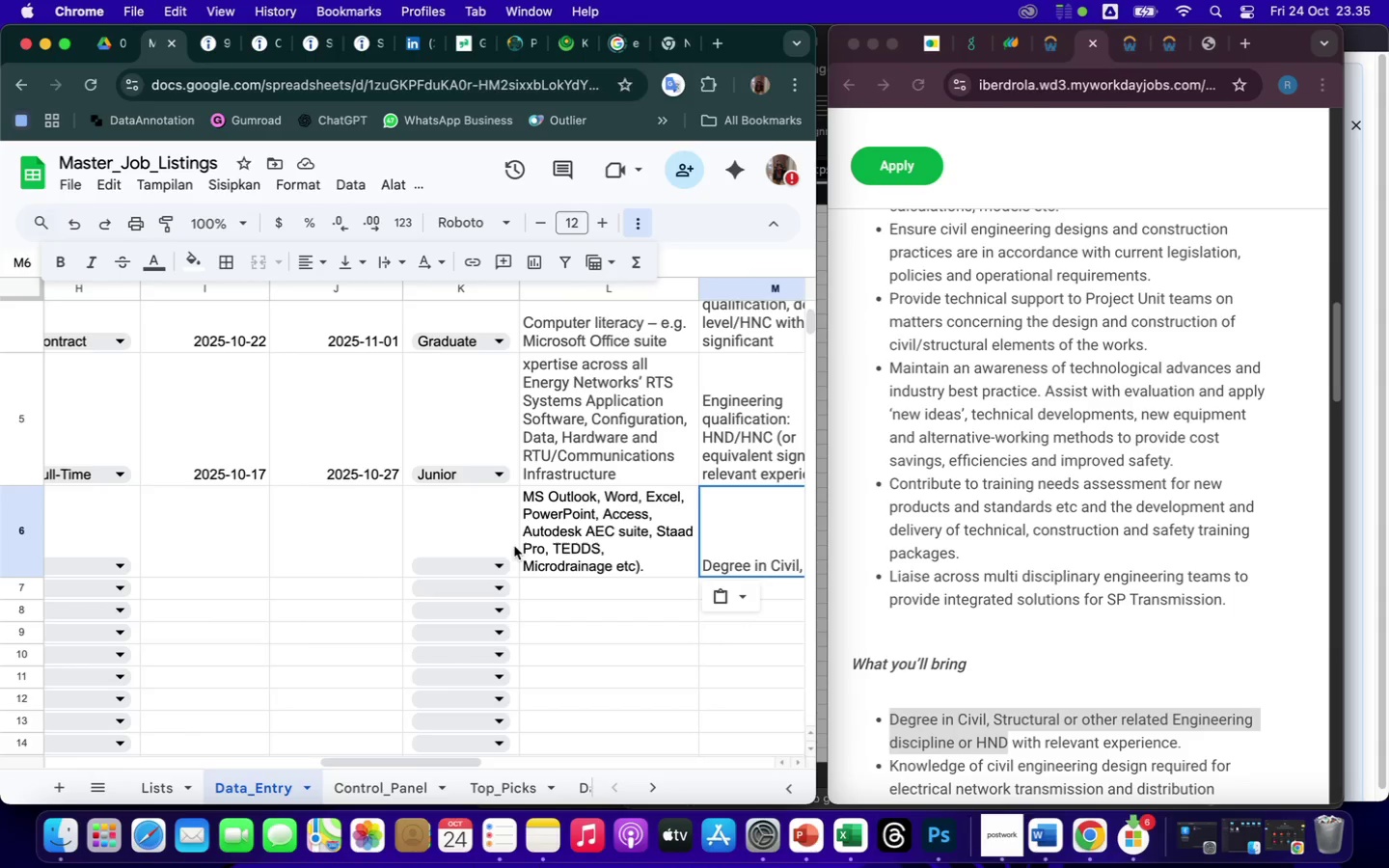 
left_click([495, 570])
 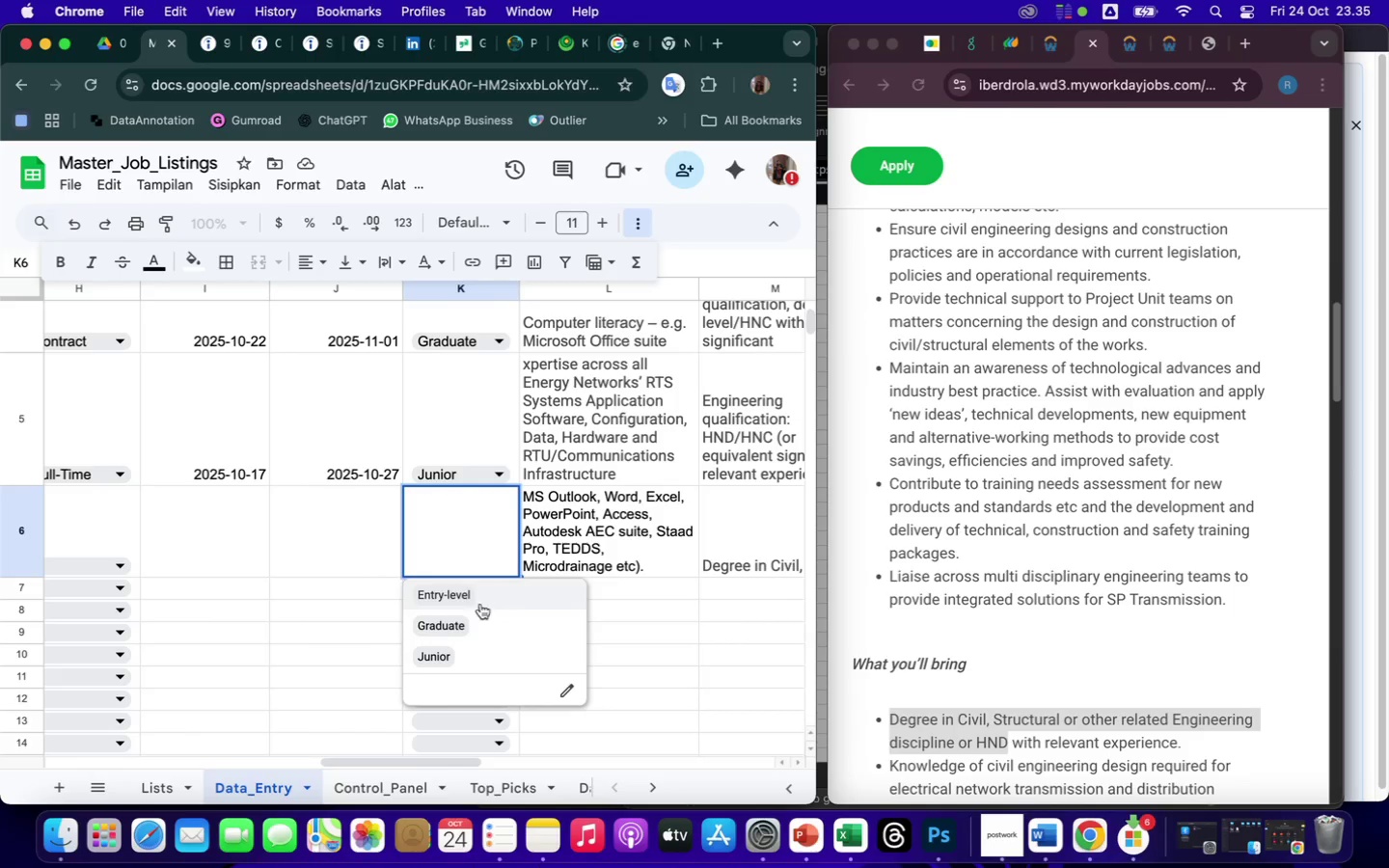 
left_click([480, 624])
 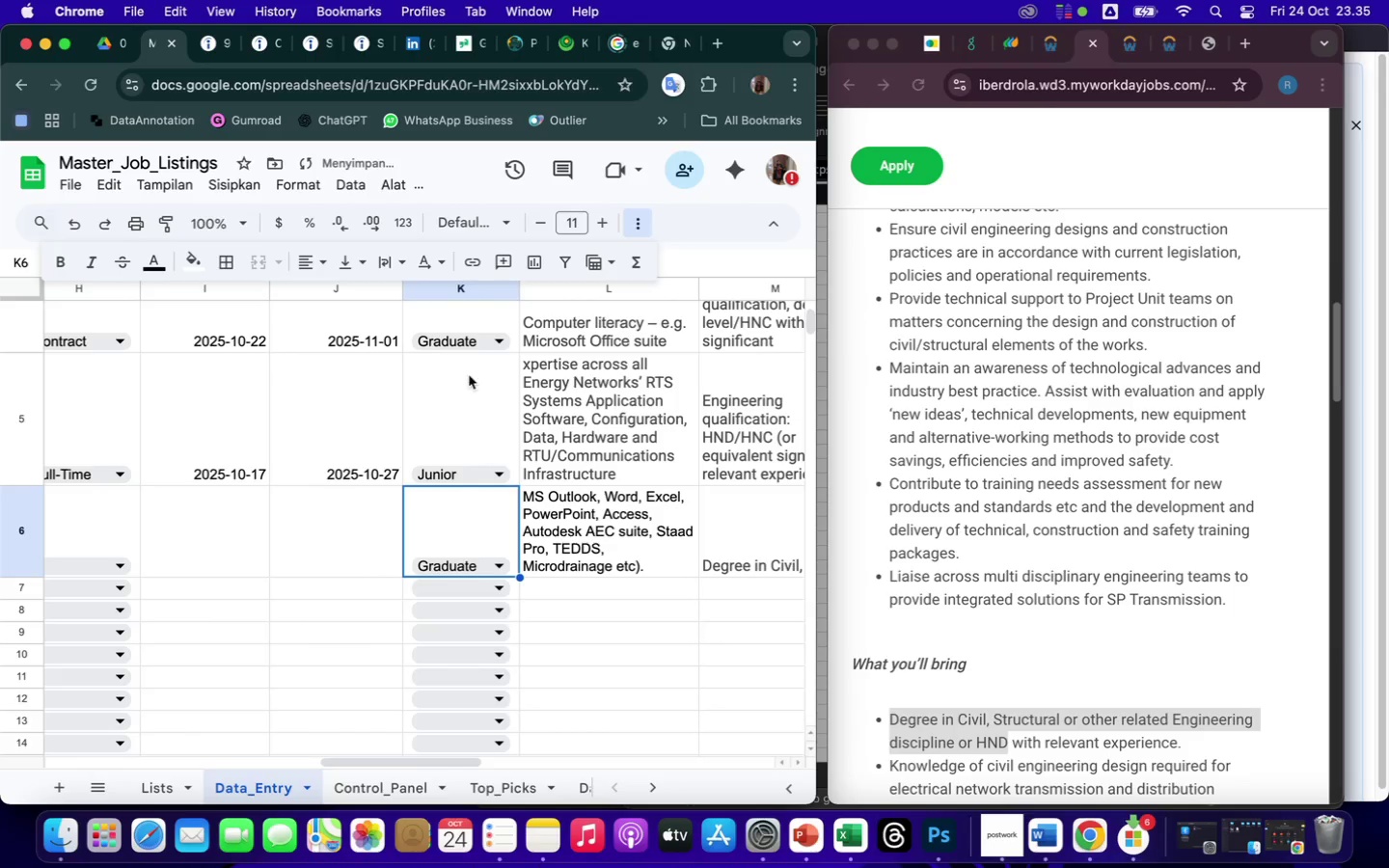 
scroll: coordinate [469, 375], scroll_direction: up, amount: 15.0
 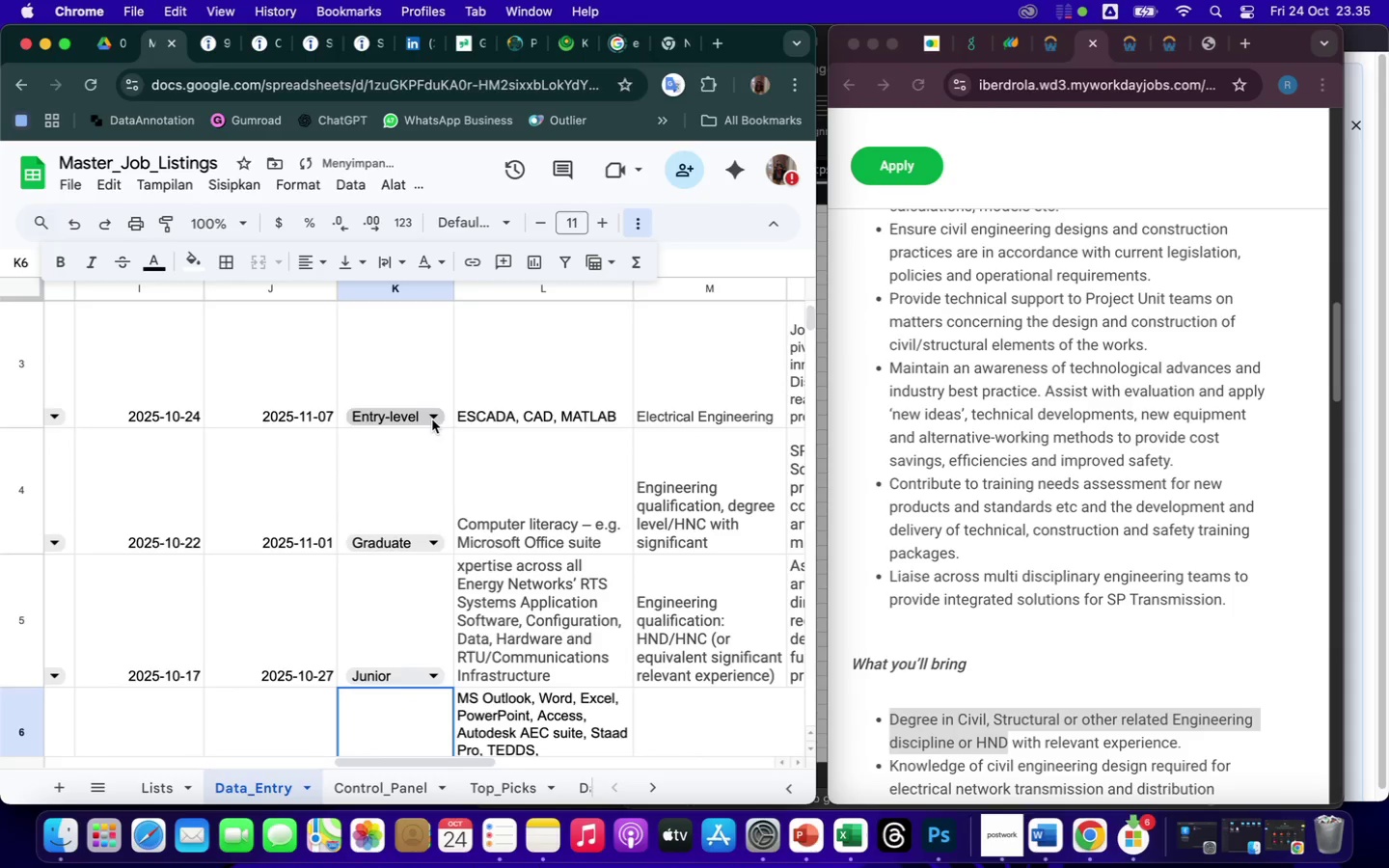 
left_click([432, 419])
 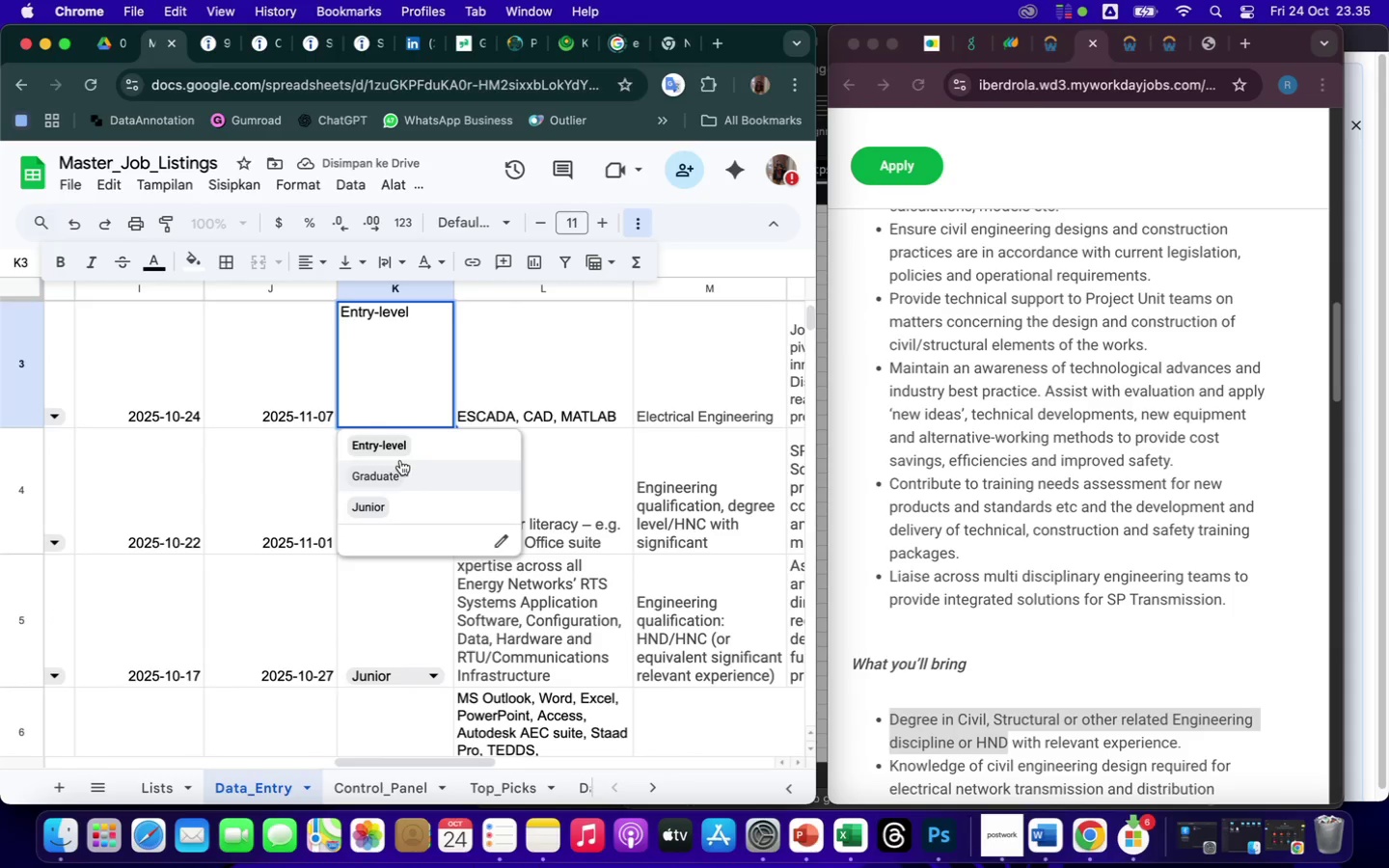 
left_click([401, 476])
 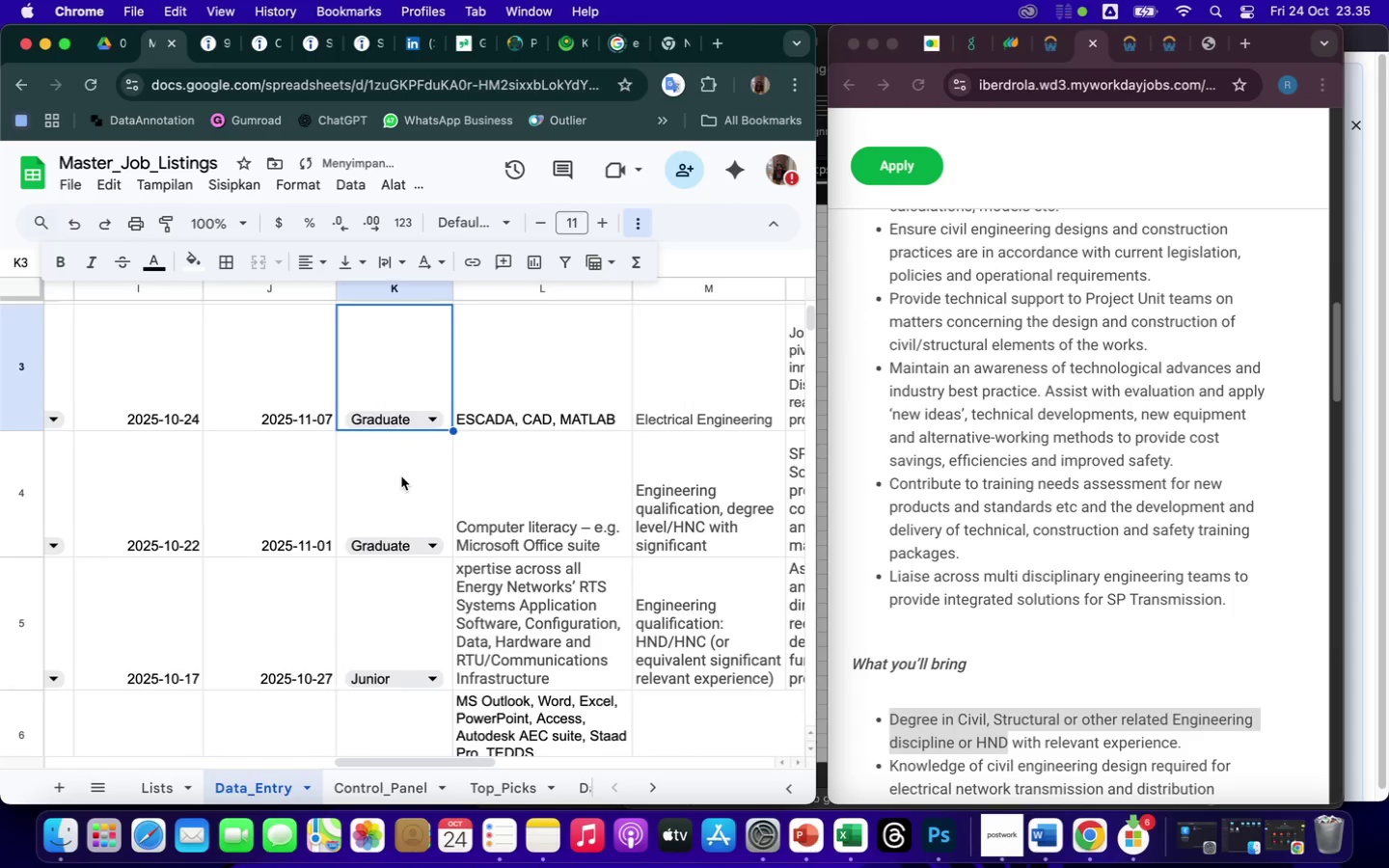 
scroll: coordinate [401, 476], scroll_direction: up, amount: 27.0
 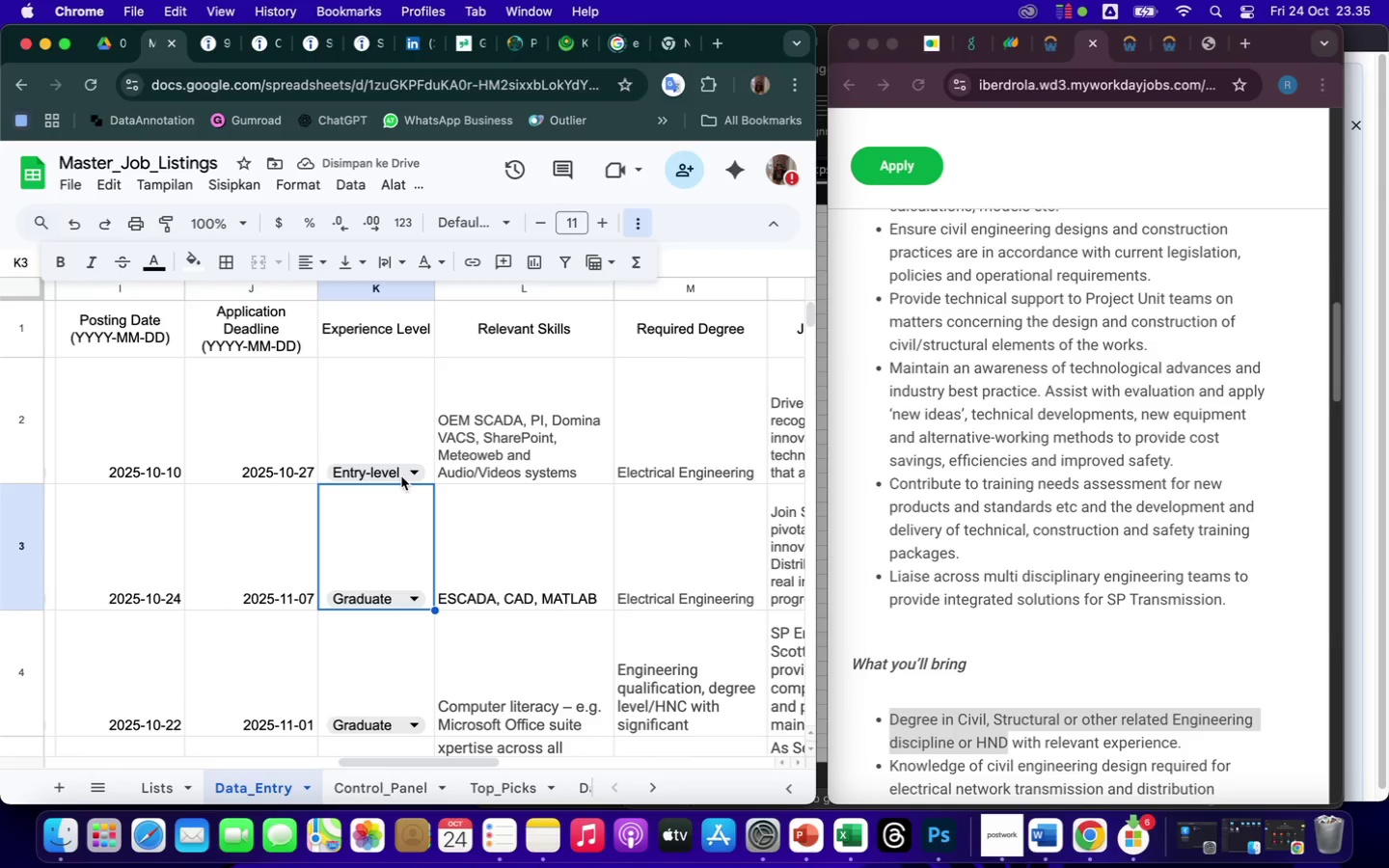 
scroll: coordinate [401, 476], scroll_direction: down, amount: 32.0
 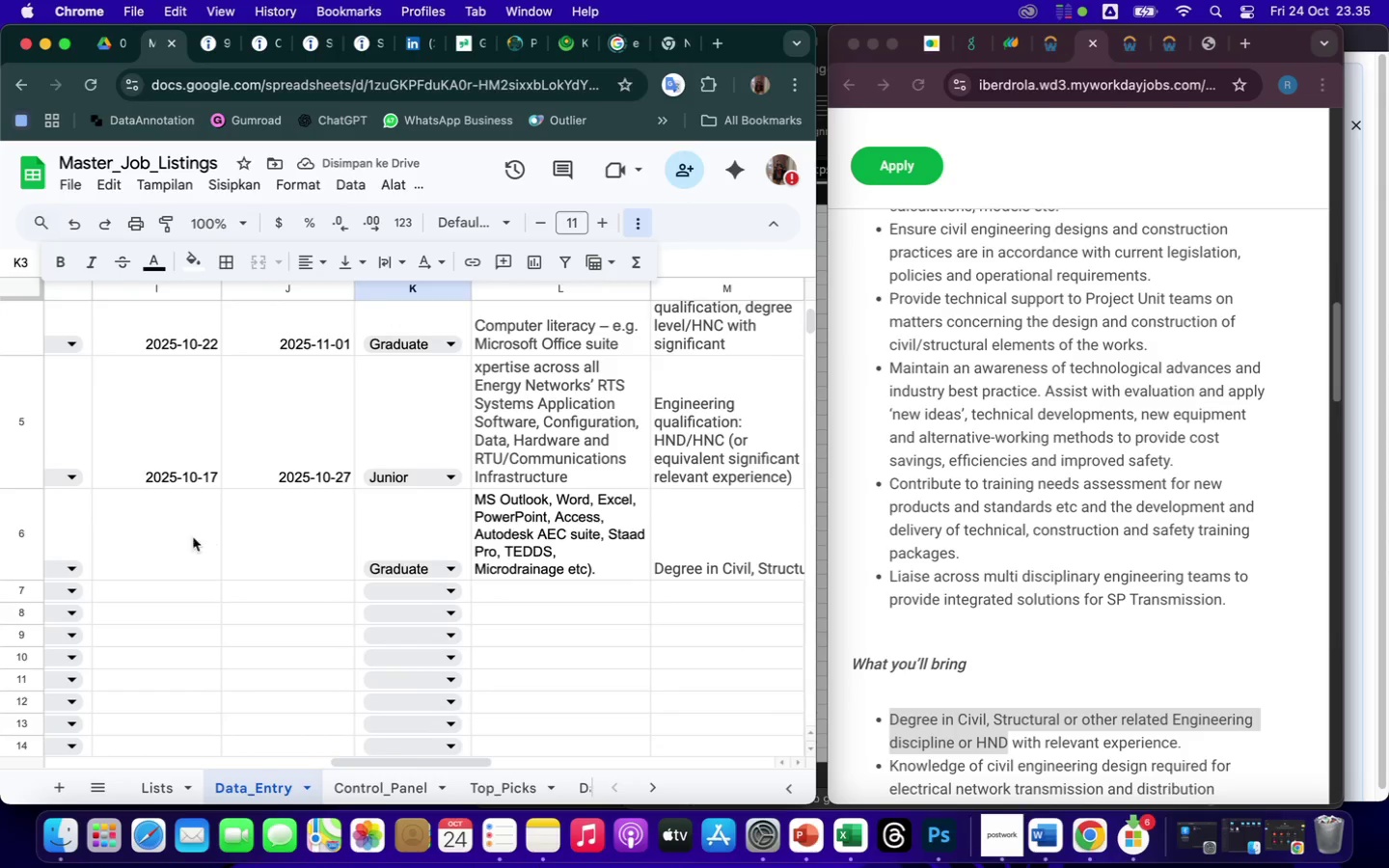 
left_click([164, 549])
 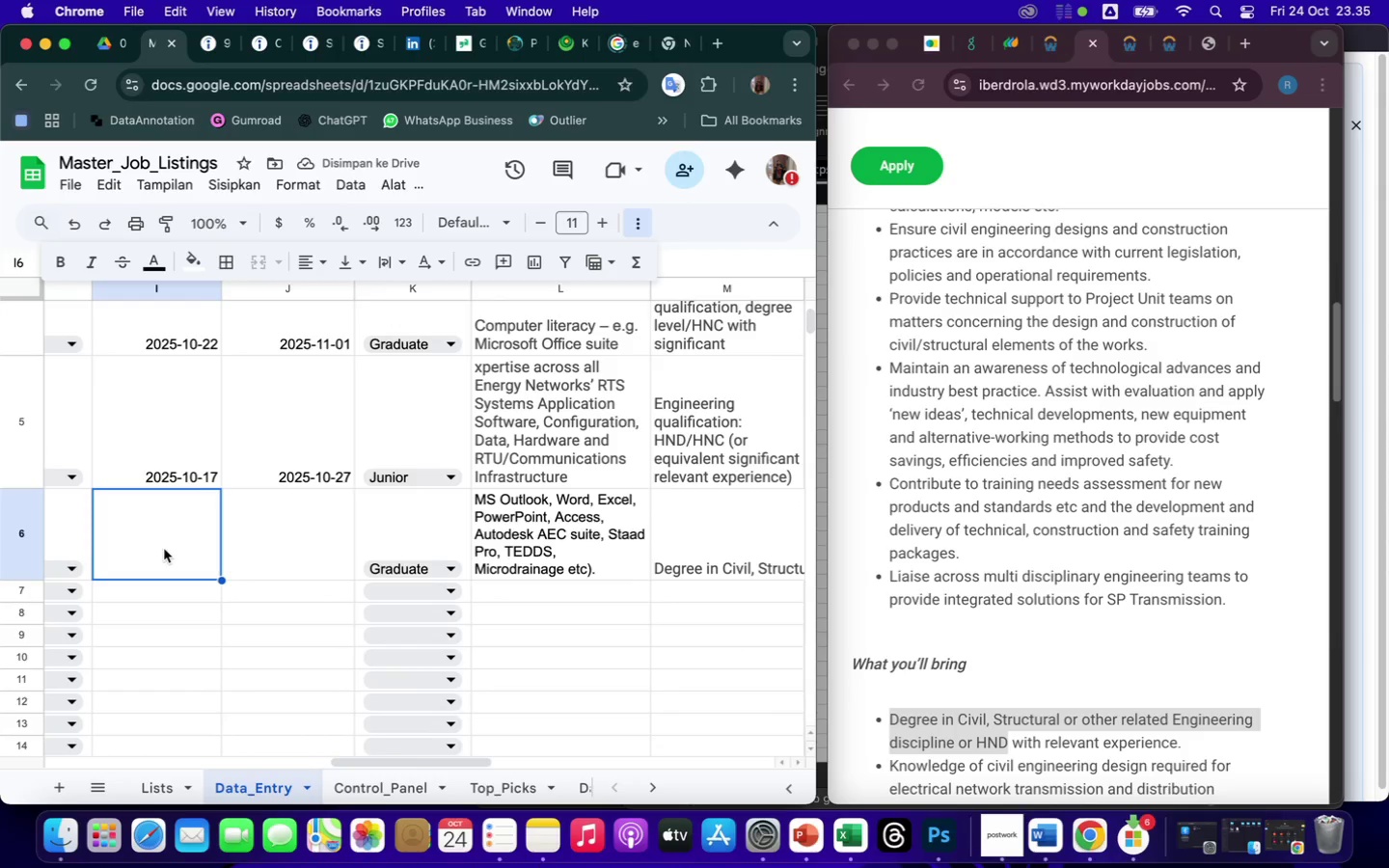 
right_click([164, 549])
 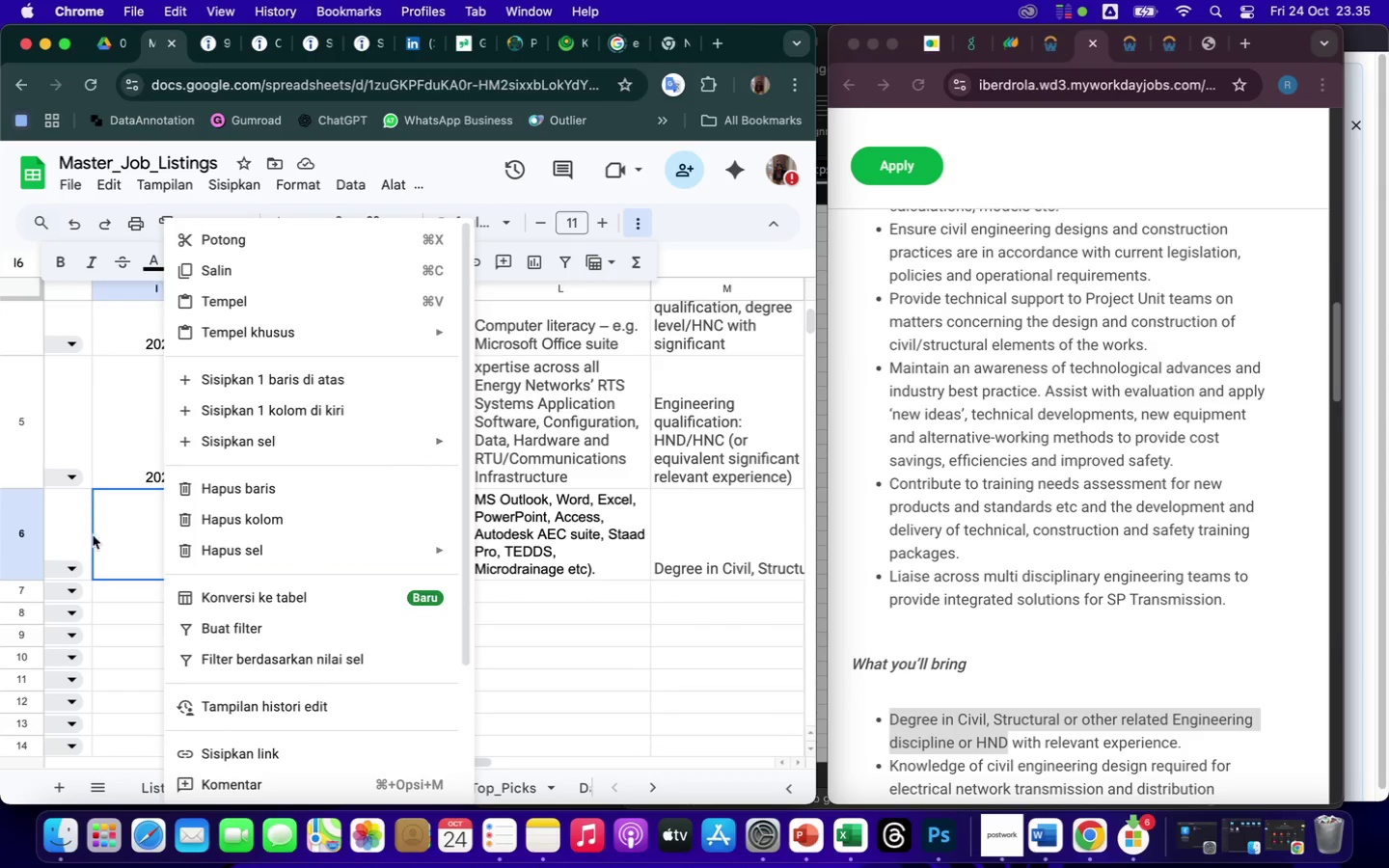 
left_click([95, 538])
 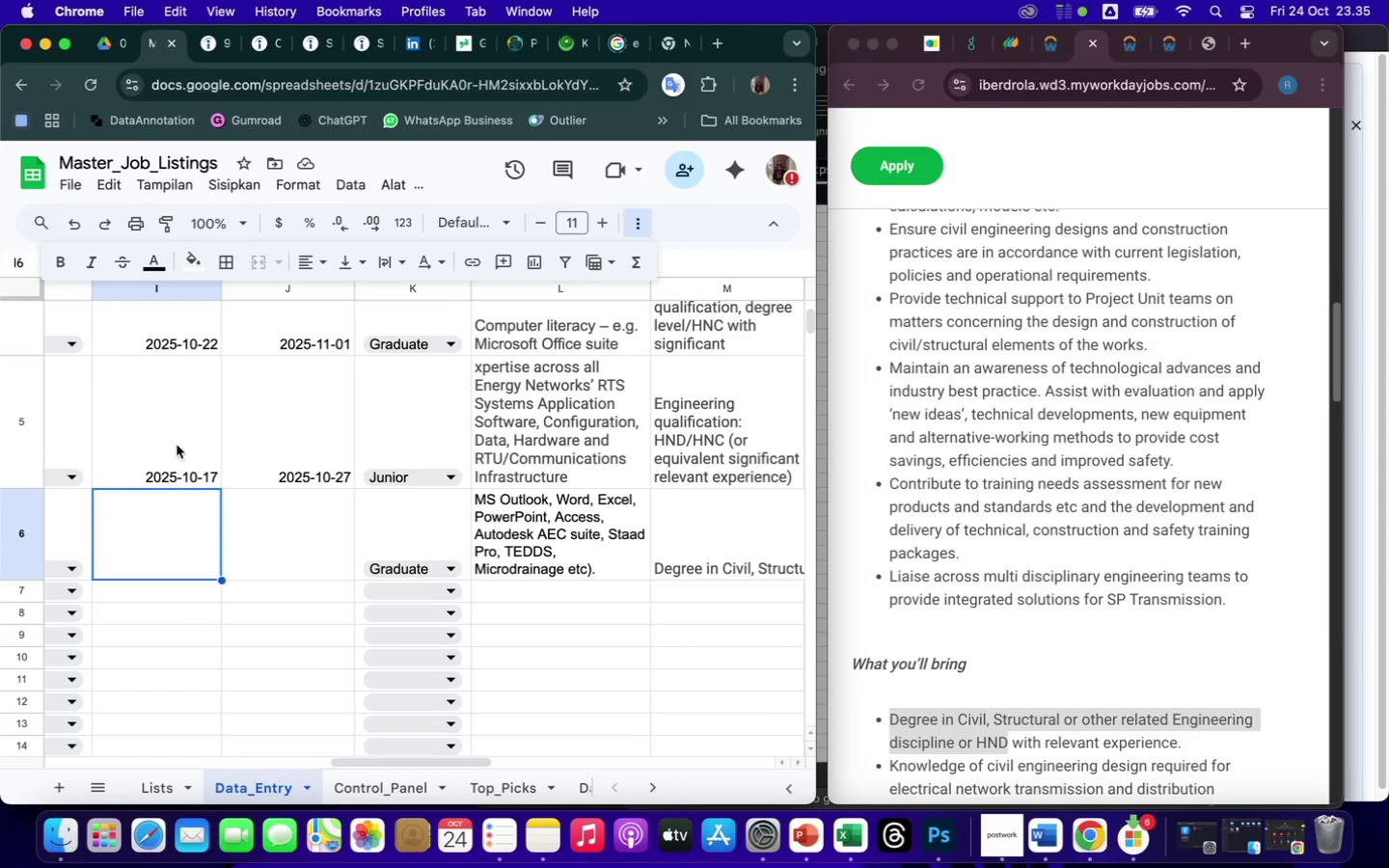 
left_click([171, 442])
 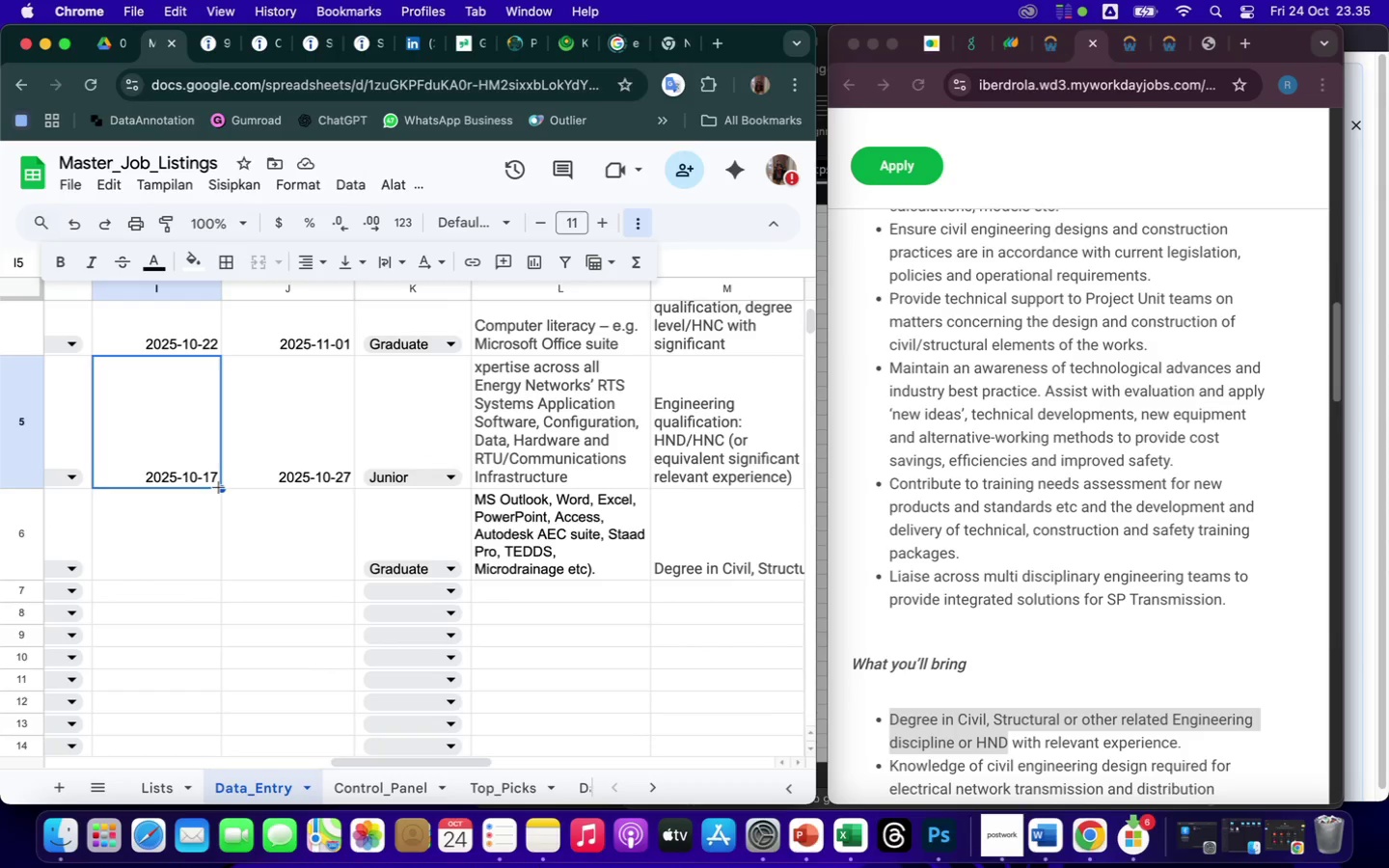 
left_click_drag(start_coordinate=[219, 487], to_coordinate=[214, 547])
 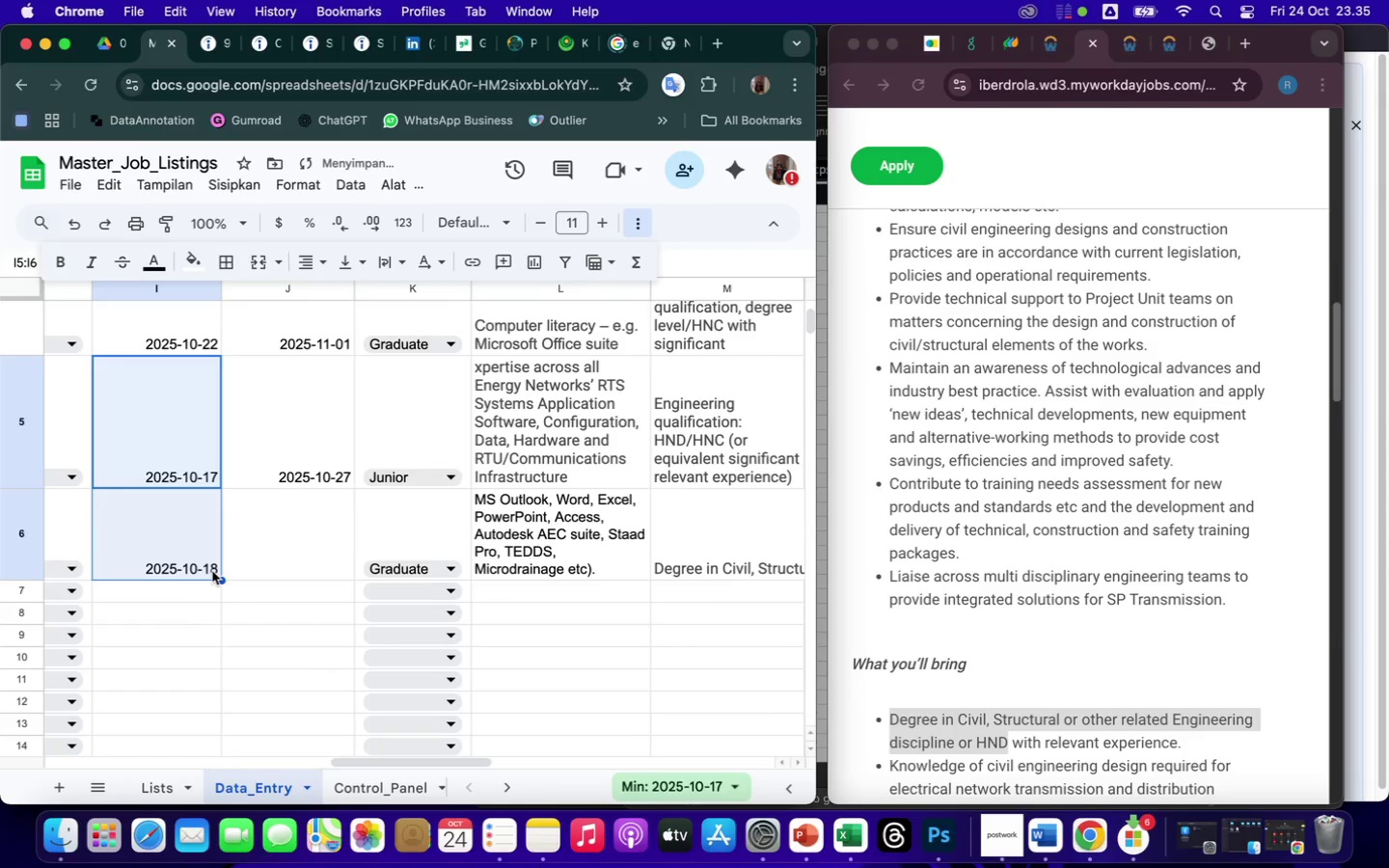 
double_click([212, 571])
 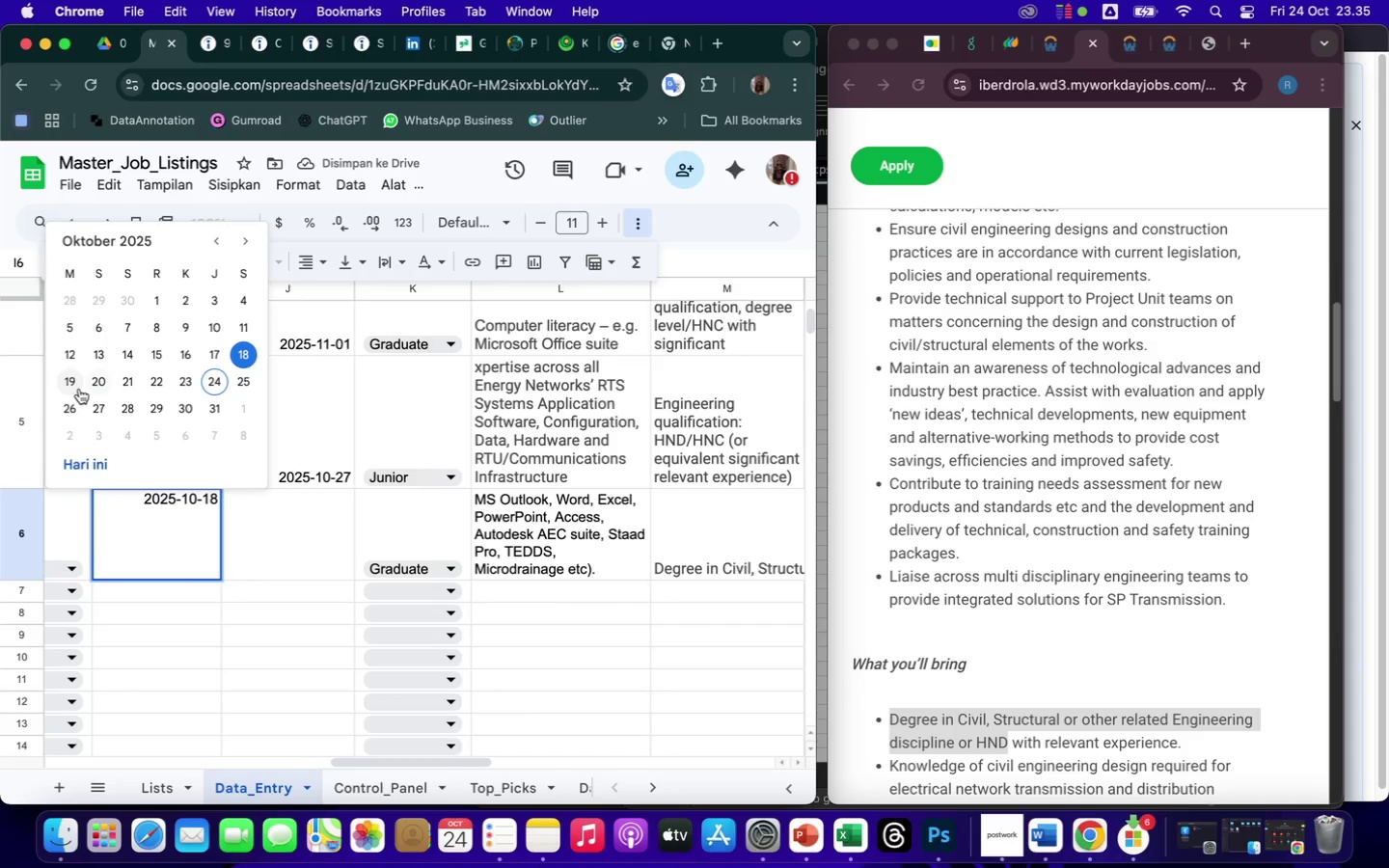 
left_click([100, 381])
 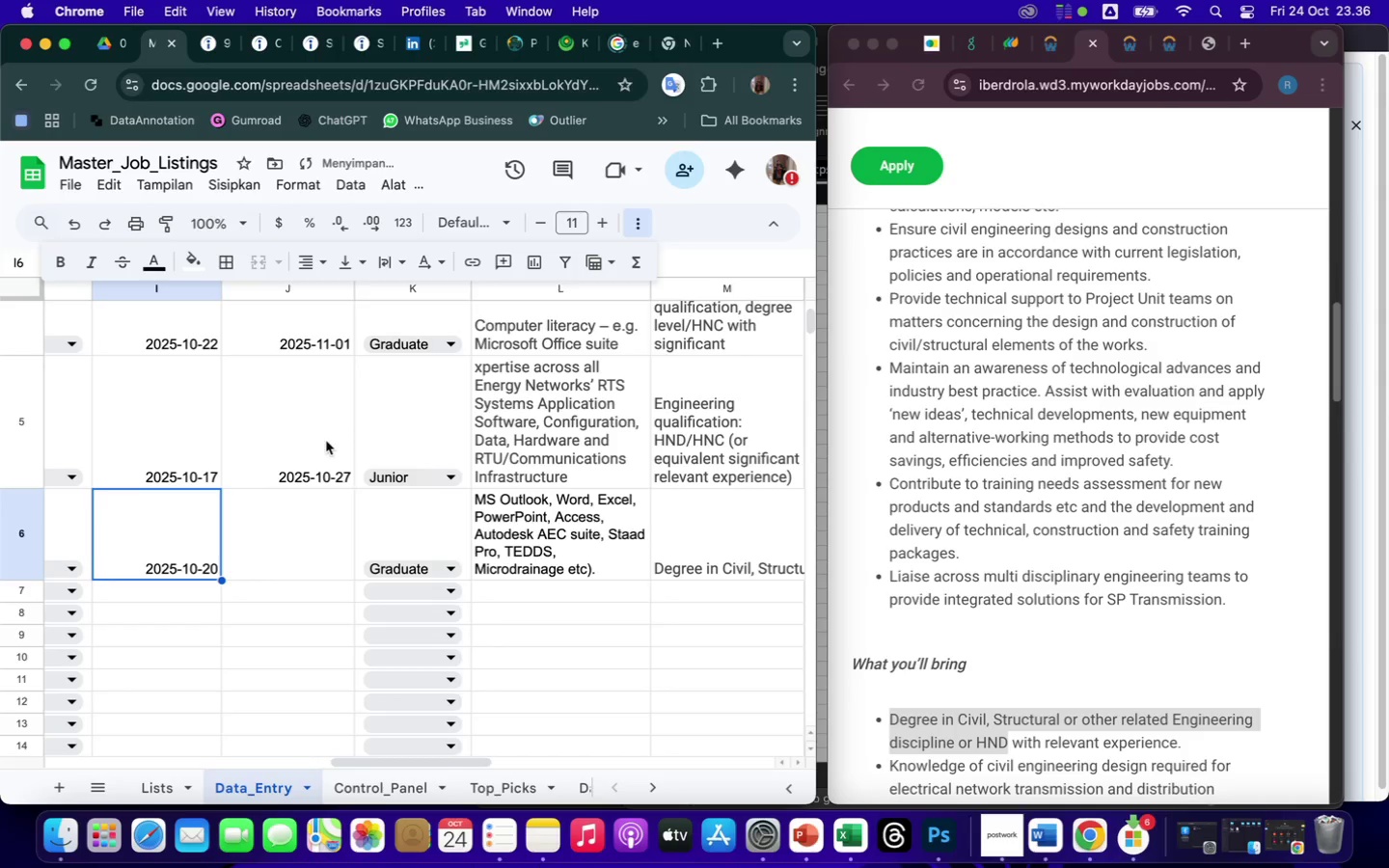 
left_click([299, 449])
 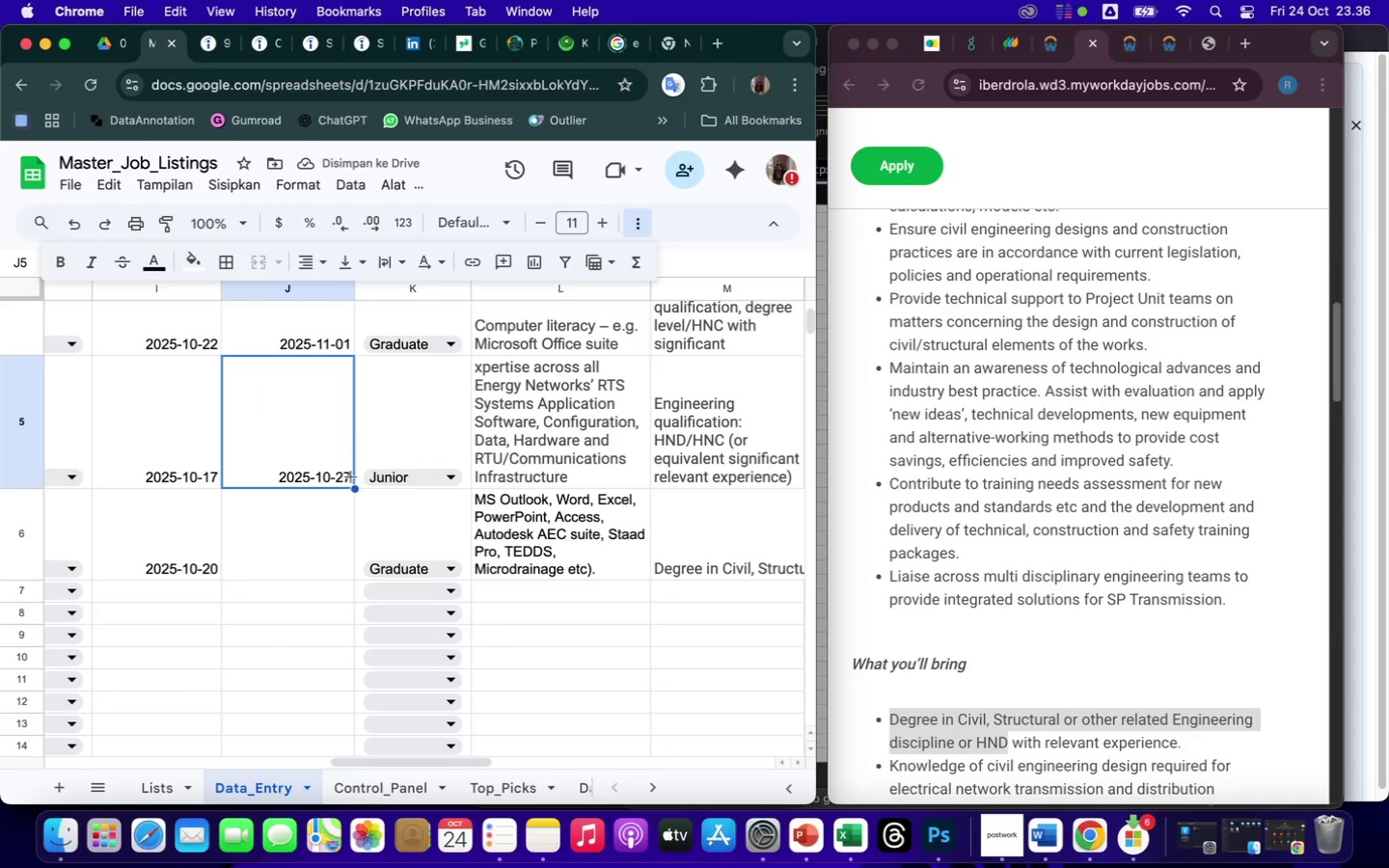 
left_click([312, 323])
 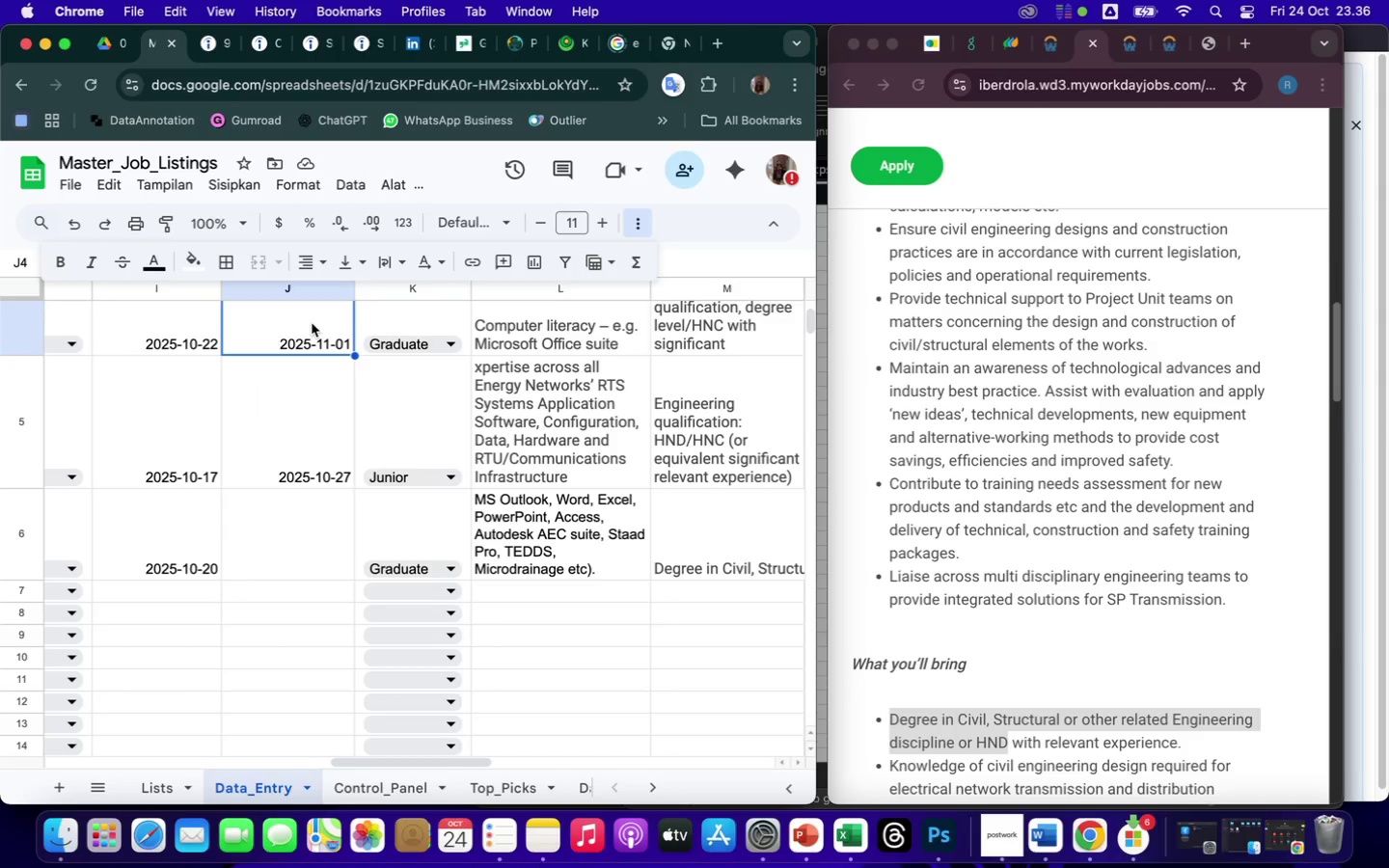 
key(Meta+CommandLeft)
 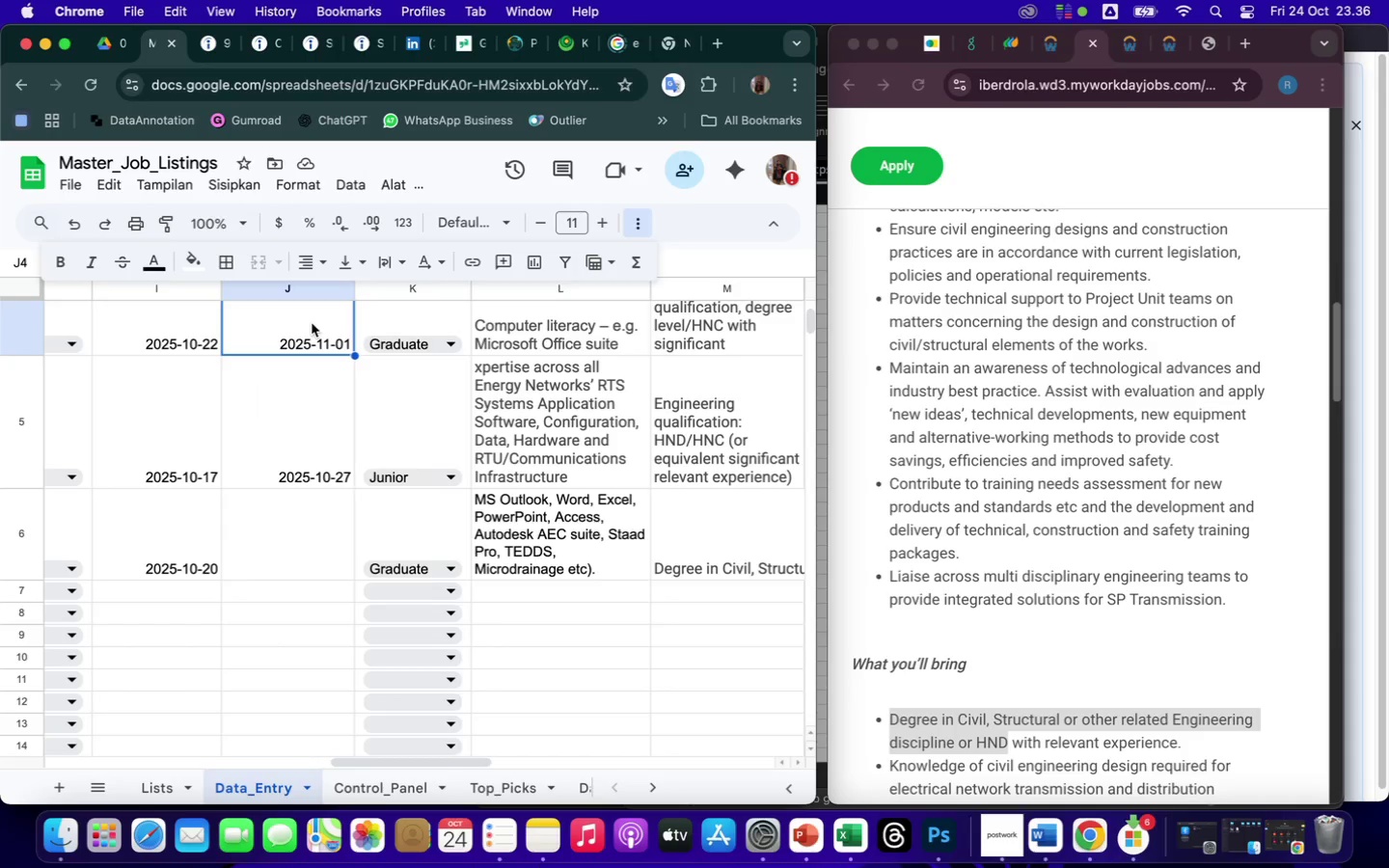 
key(Meta+C)
 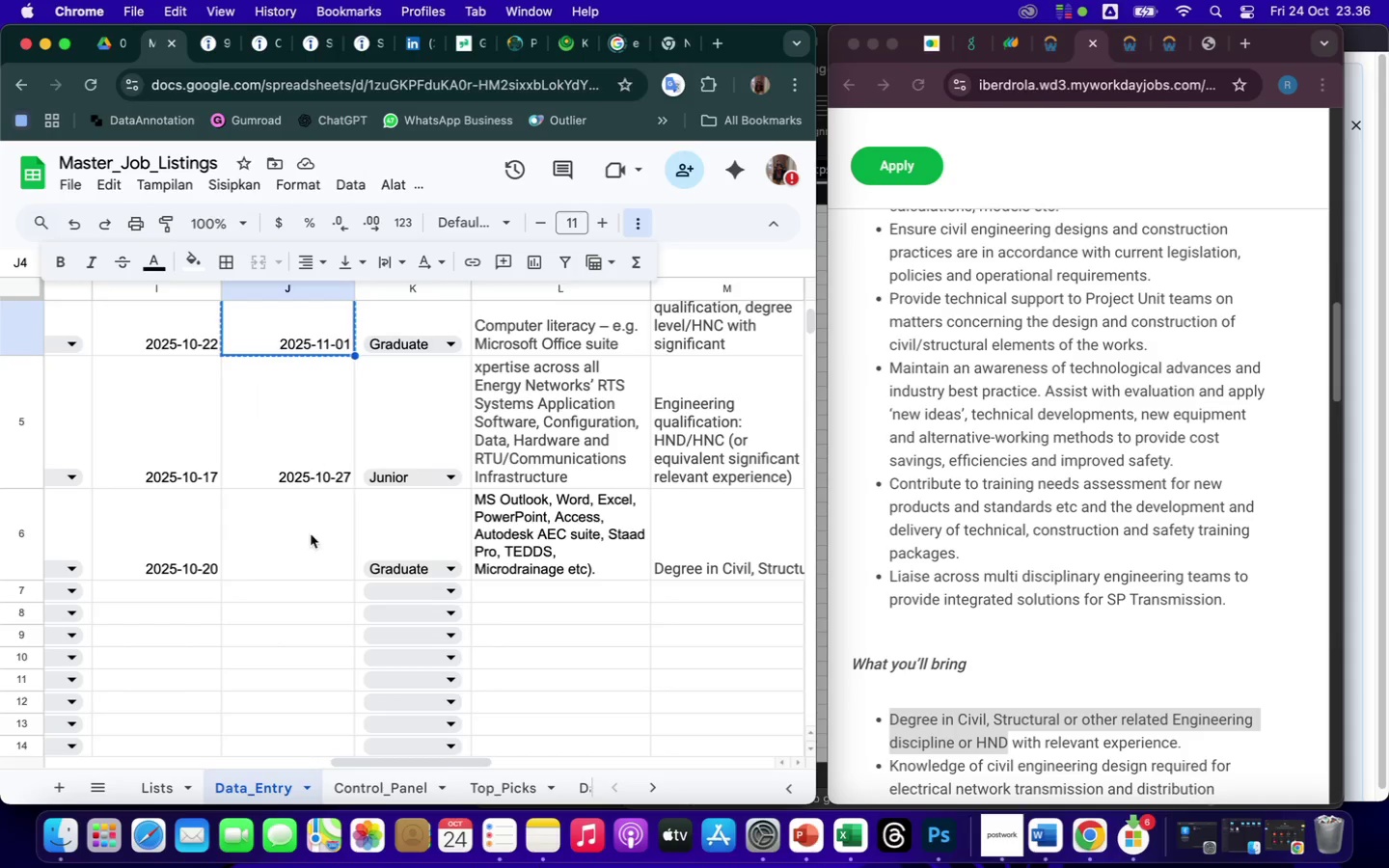 
left_click([301, 576])
 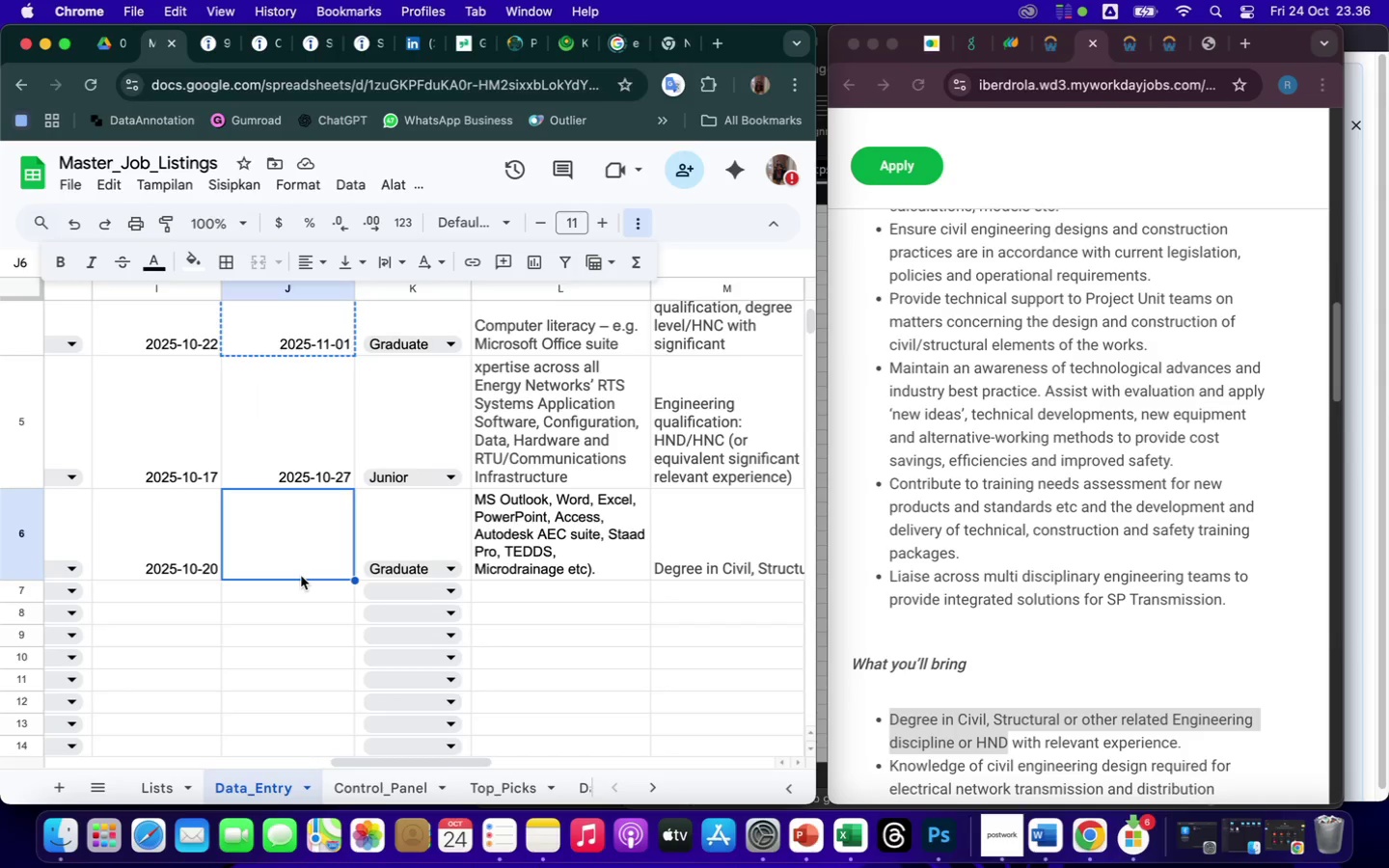 
key(Meta+CommandLeft)
 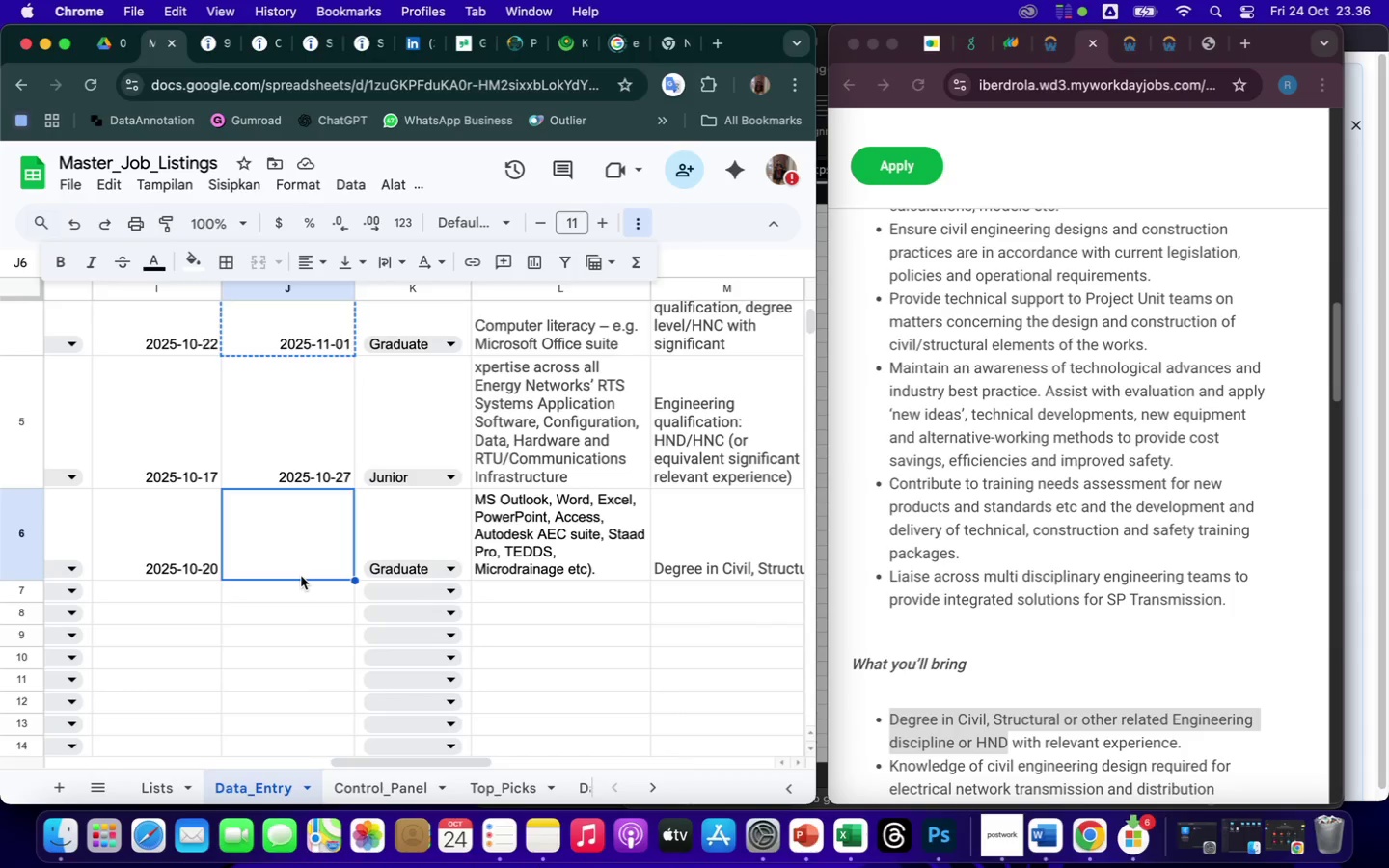 
key(Meta+V)
 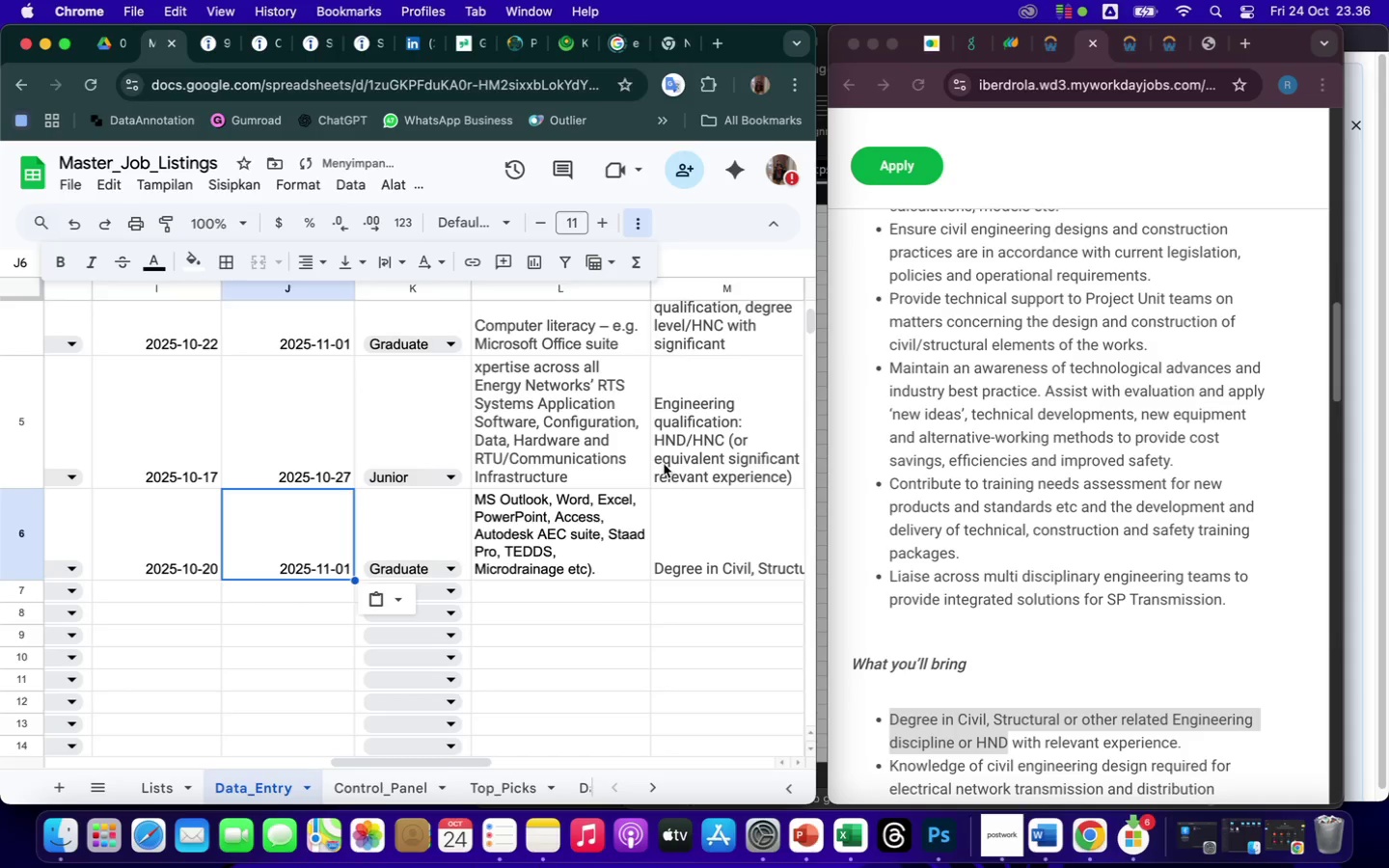 
scroll: coordinate [1155, 471], scroll_direction: up, amount: 122.0
 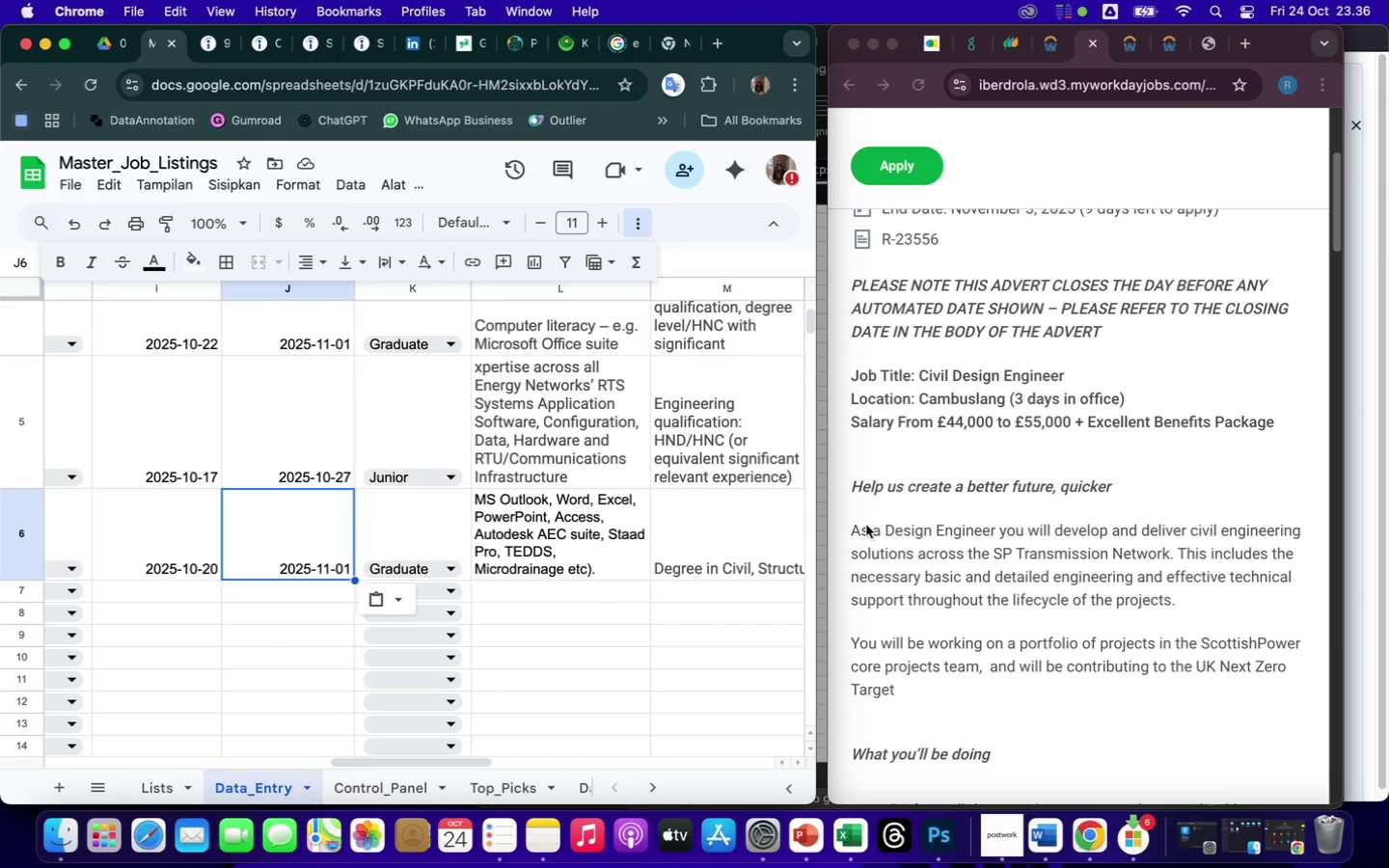 
left_click_drag(start_coordinate=[848, 528], to_coordinate=[1069, 577])
 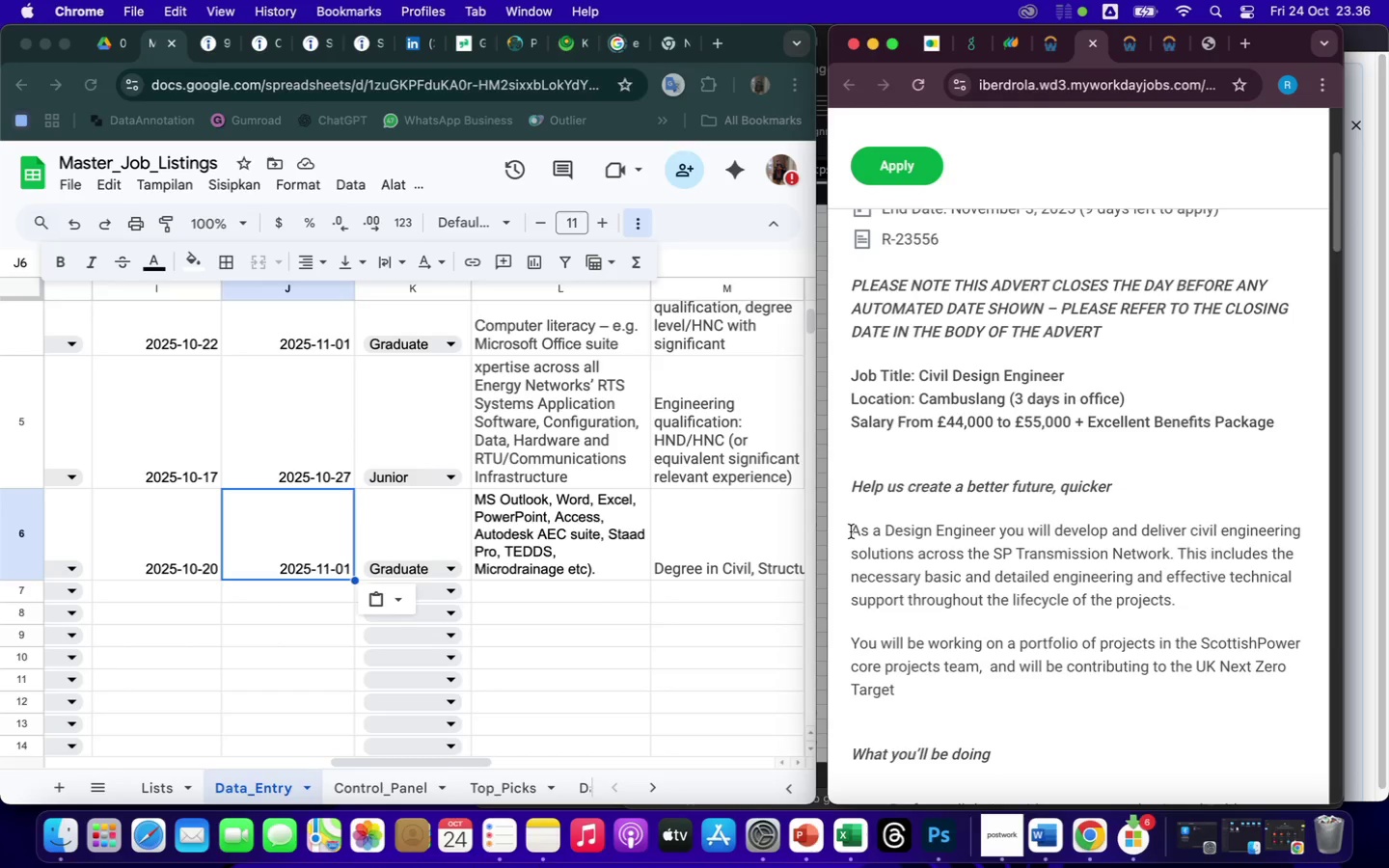 
left_click_drag(start_coordinate=[851, 531], to_coordinate=[1202, 592])
 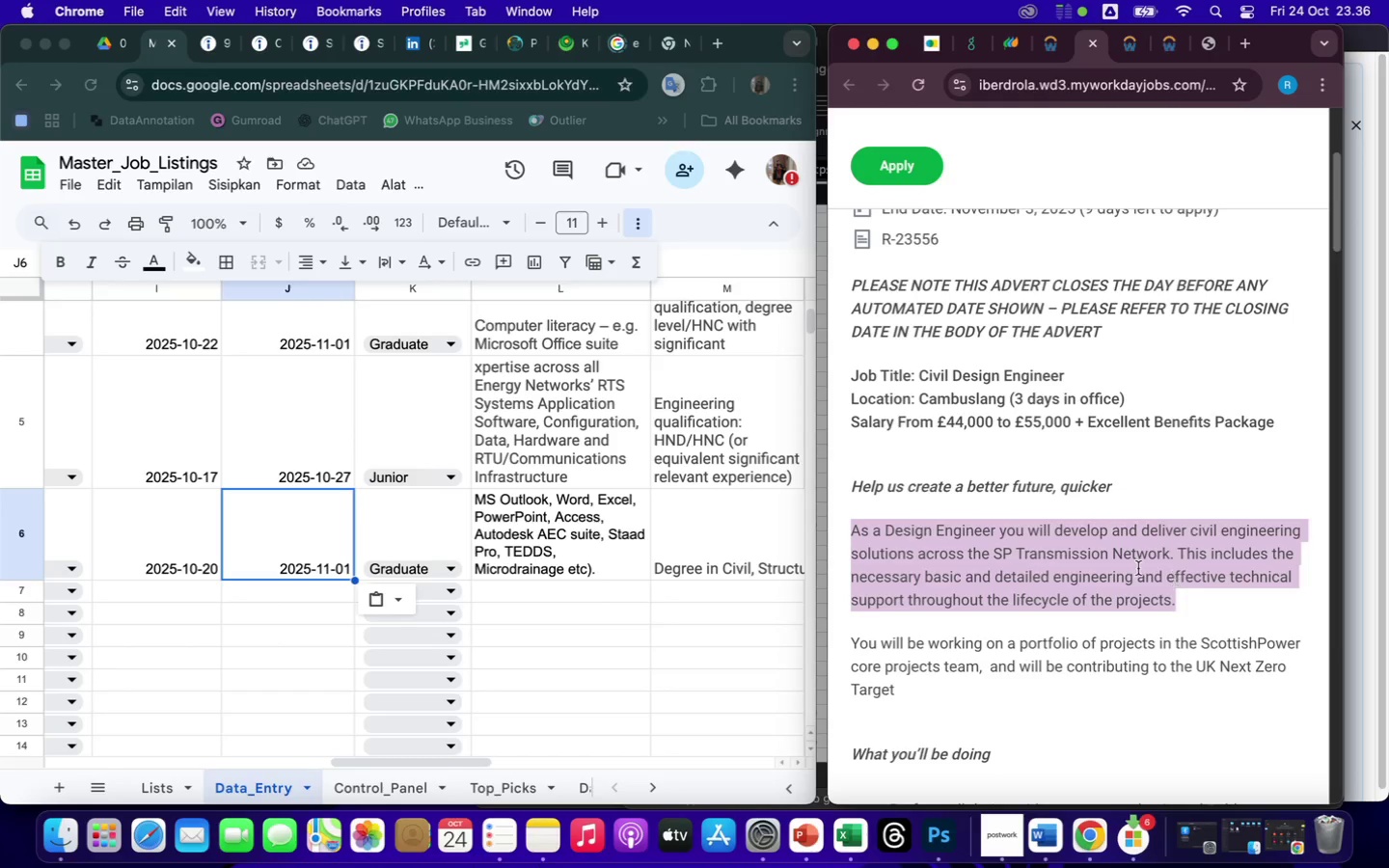 
right_click([1138, 568])
 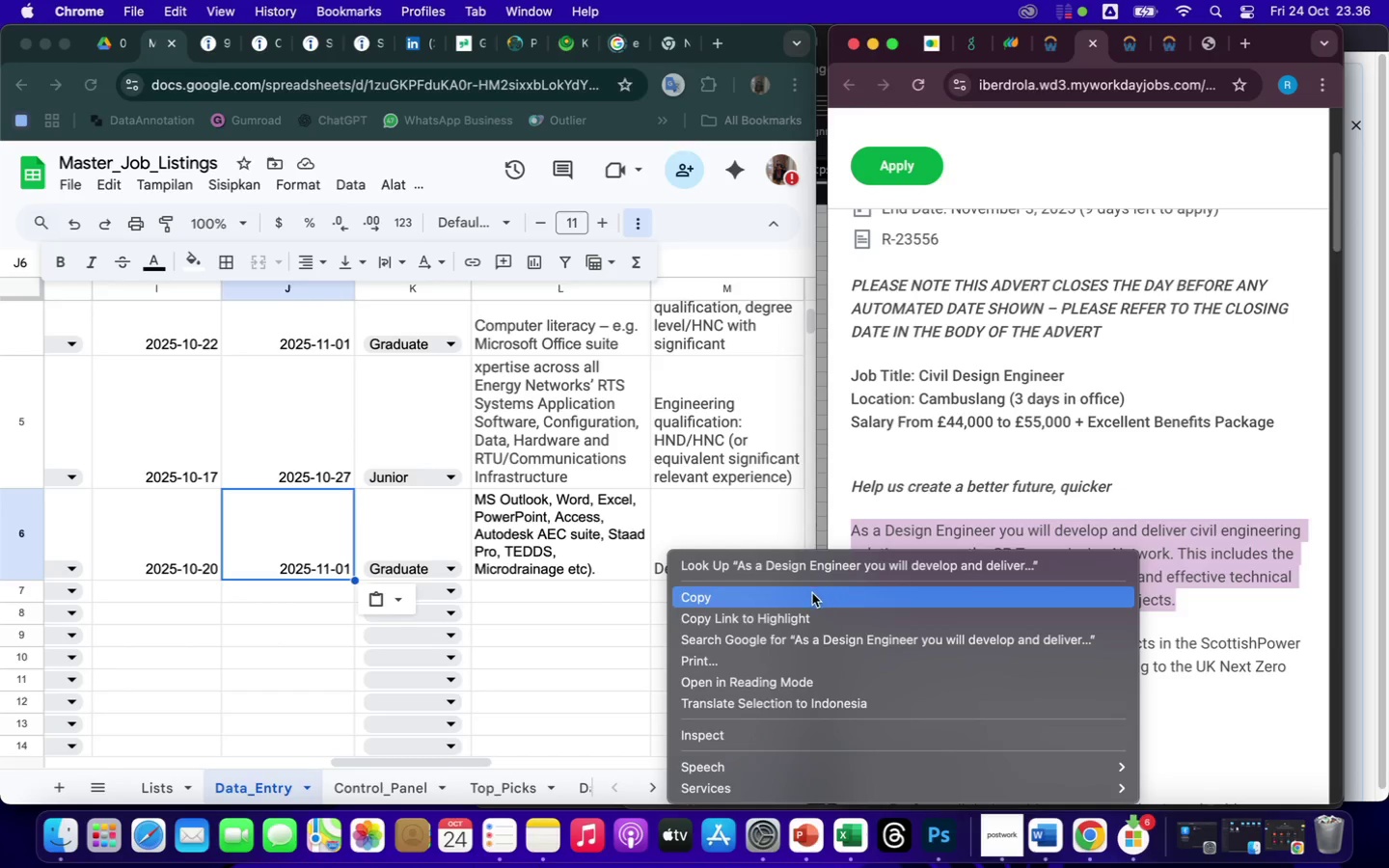 
left_click([803, 594])
 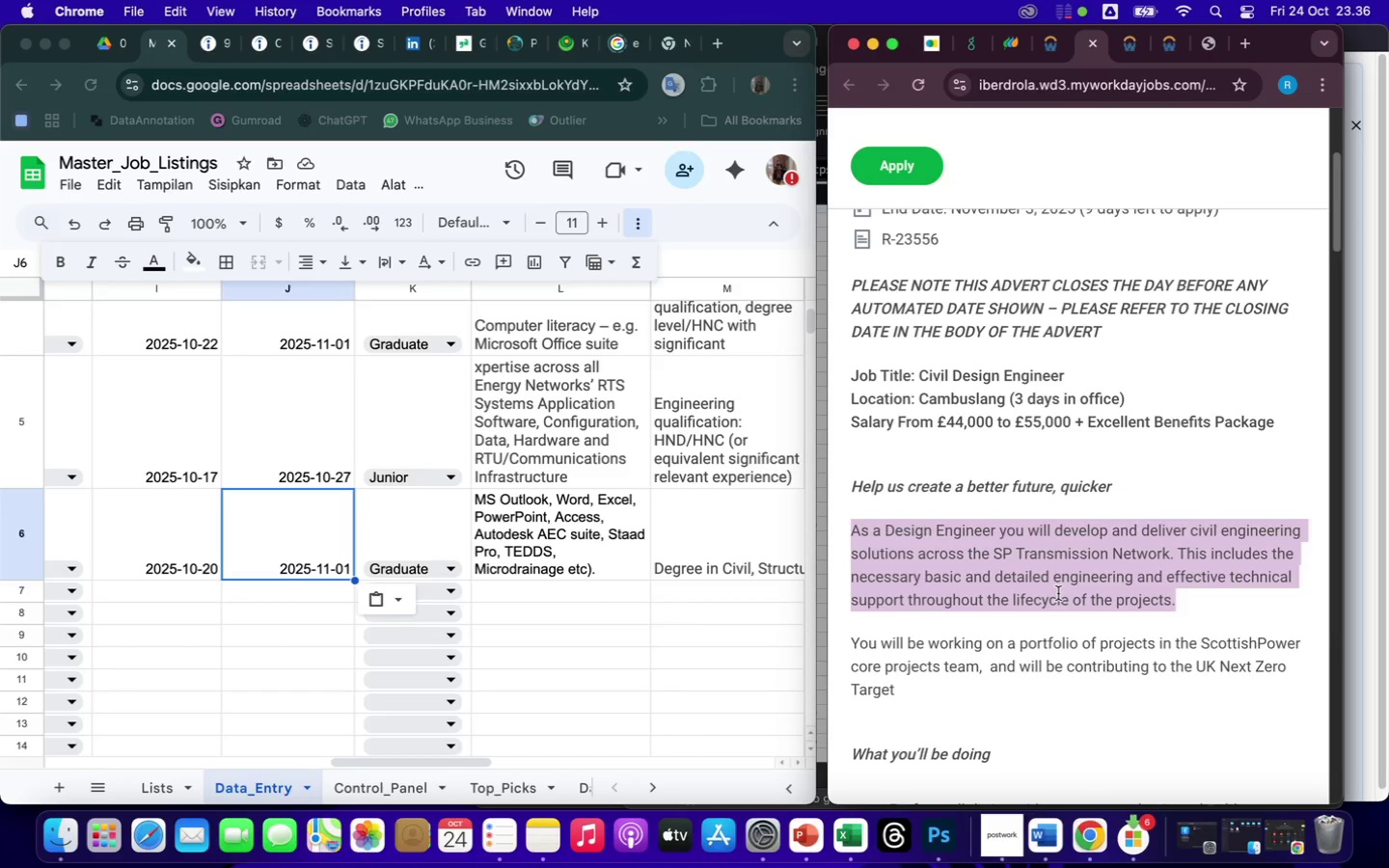 
scroll: coordinate [1058, 593], scroll_direction: up, amount: 35.0
 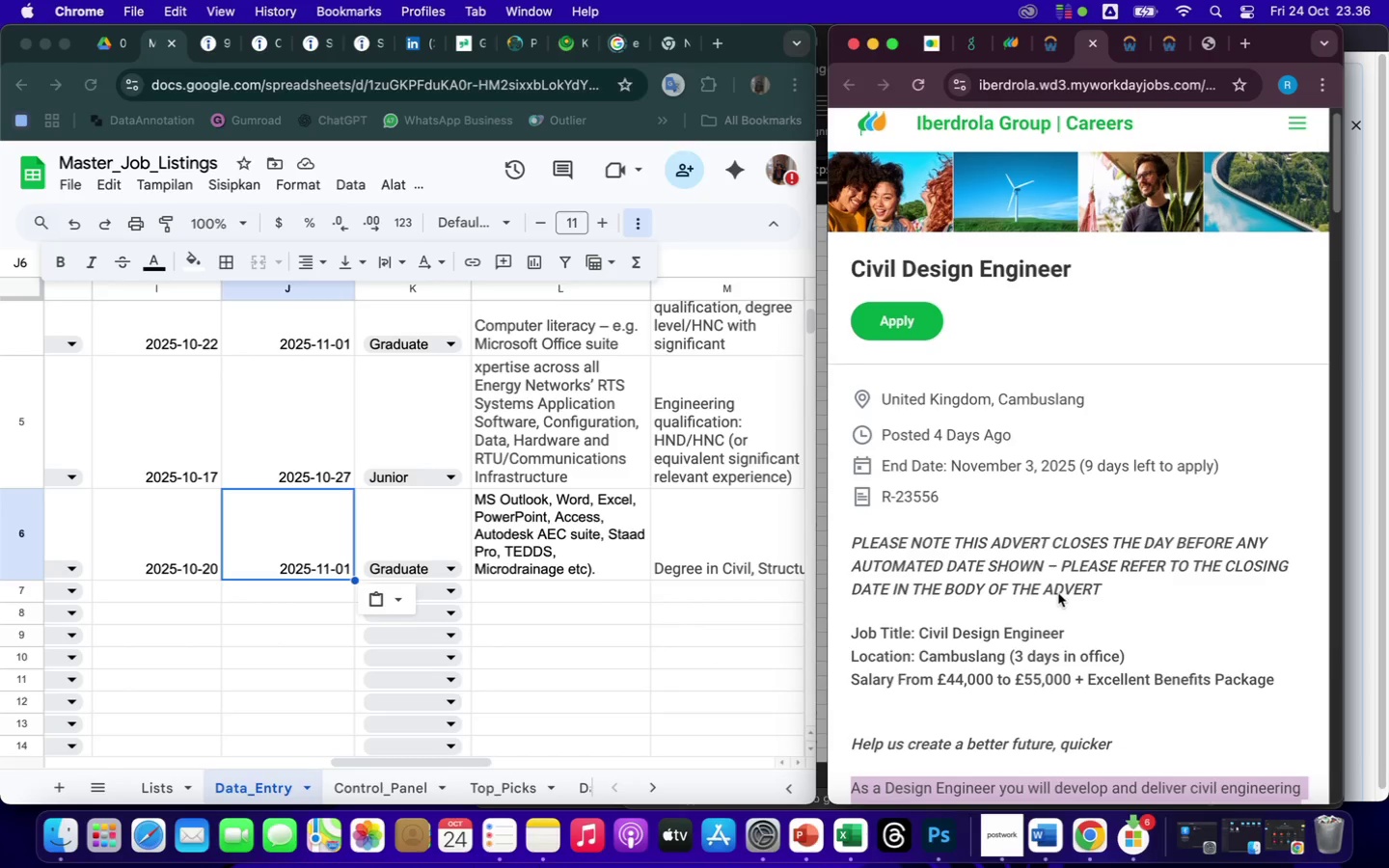 
scroll: coordinate [1058, 593], scroll_direction: down, amount: 5.0
 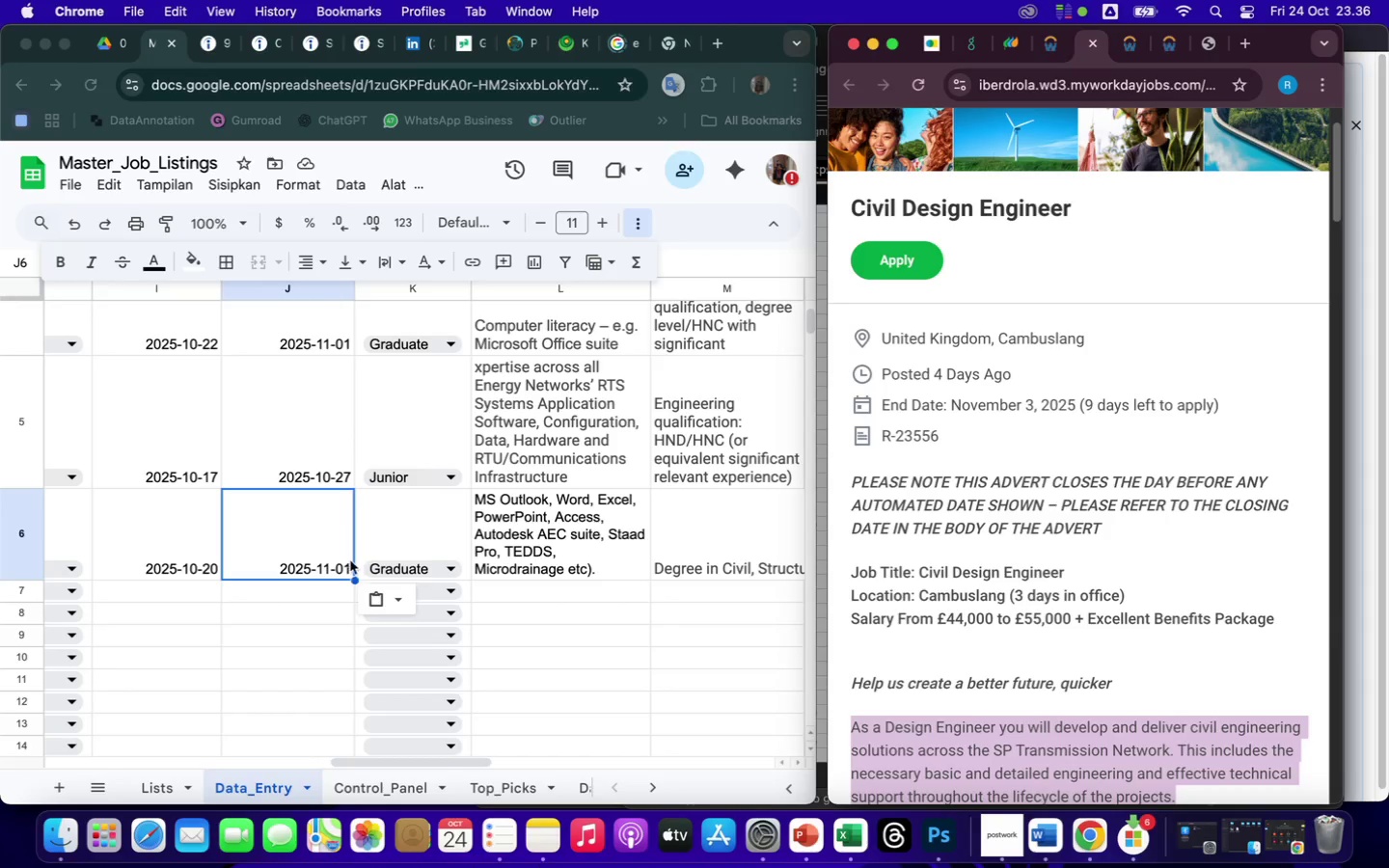 
left_click([348, 564])
 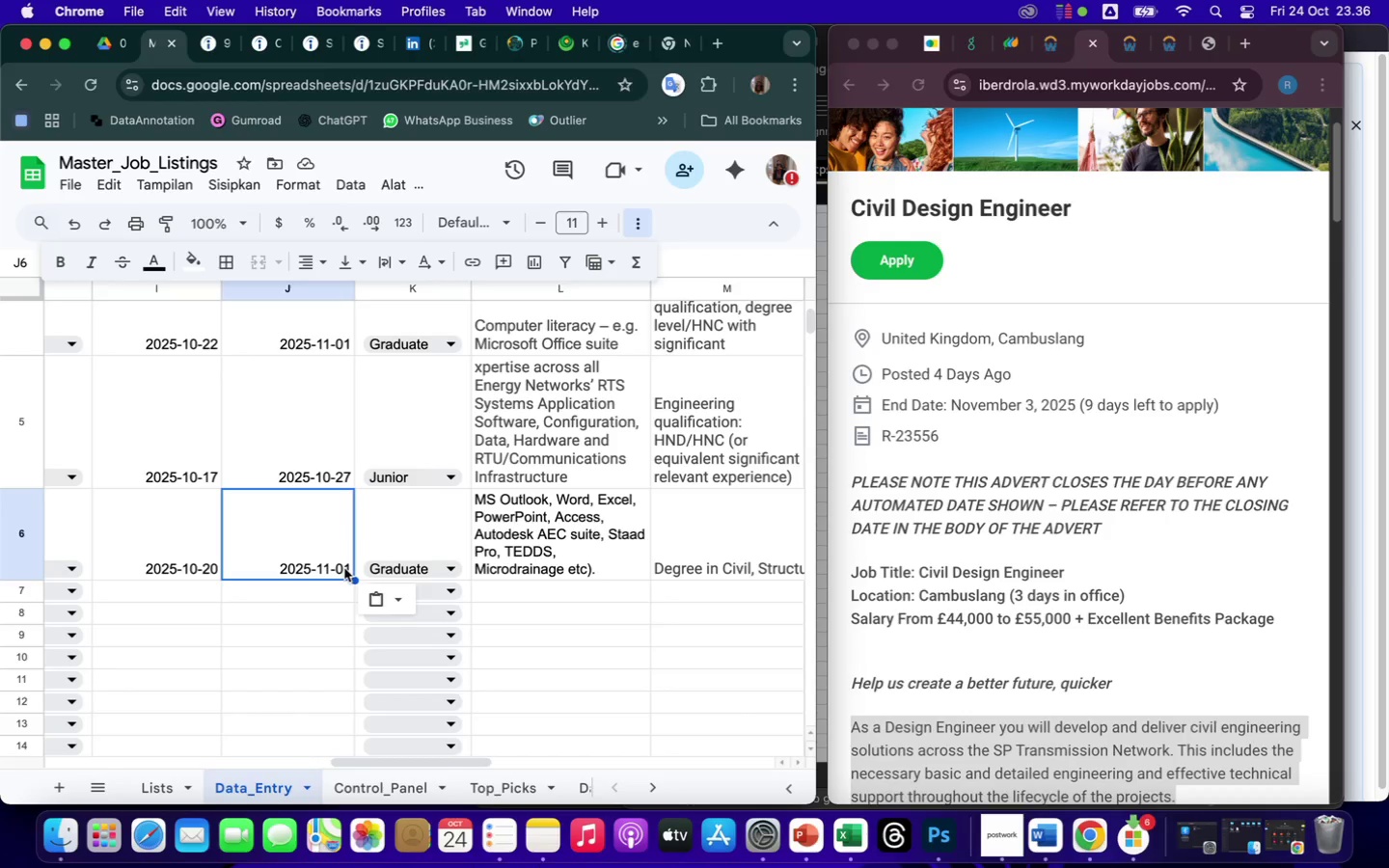 
double_click([344, 568])
 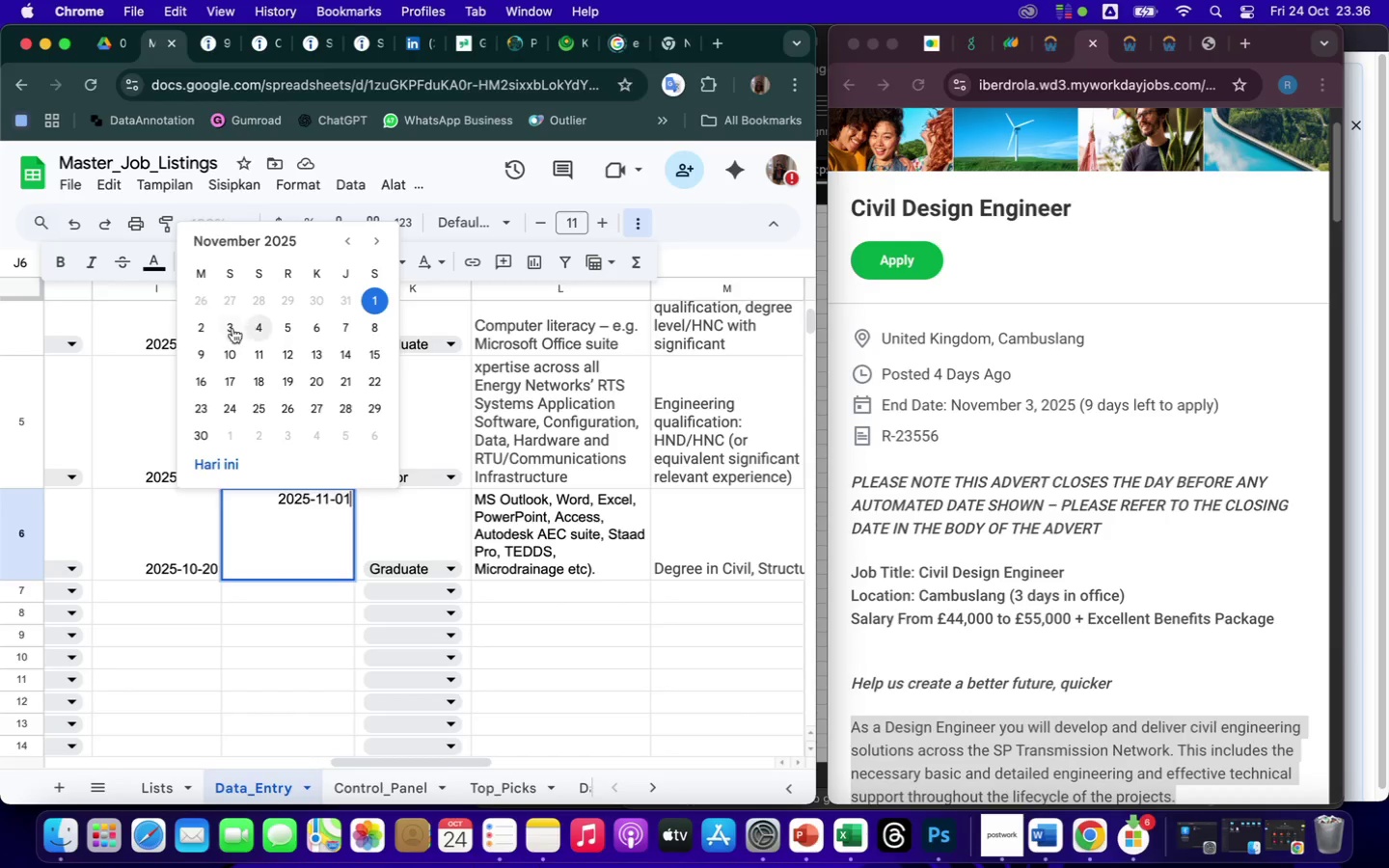 
left_click([235, 326])
 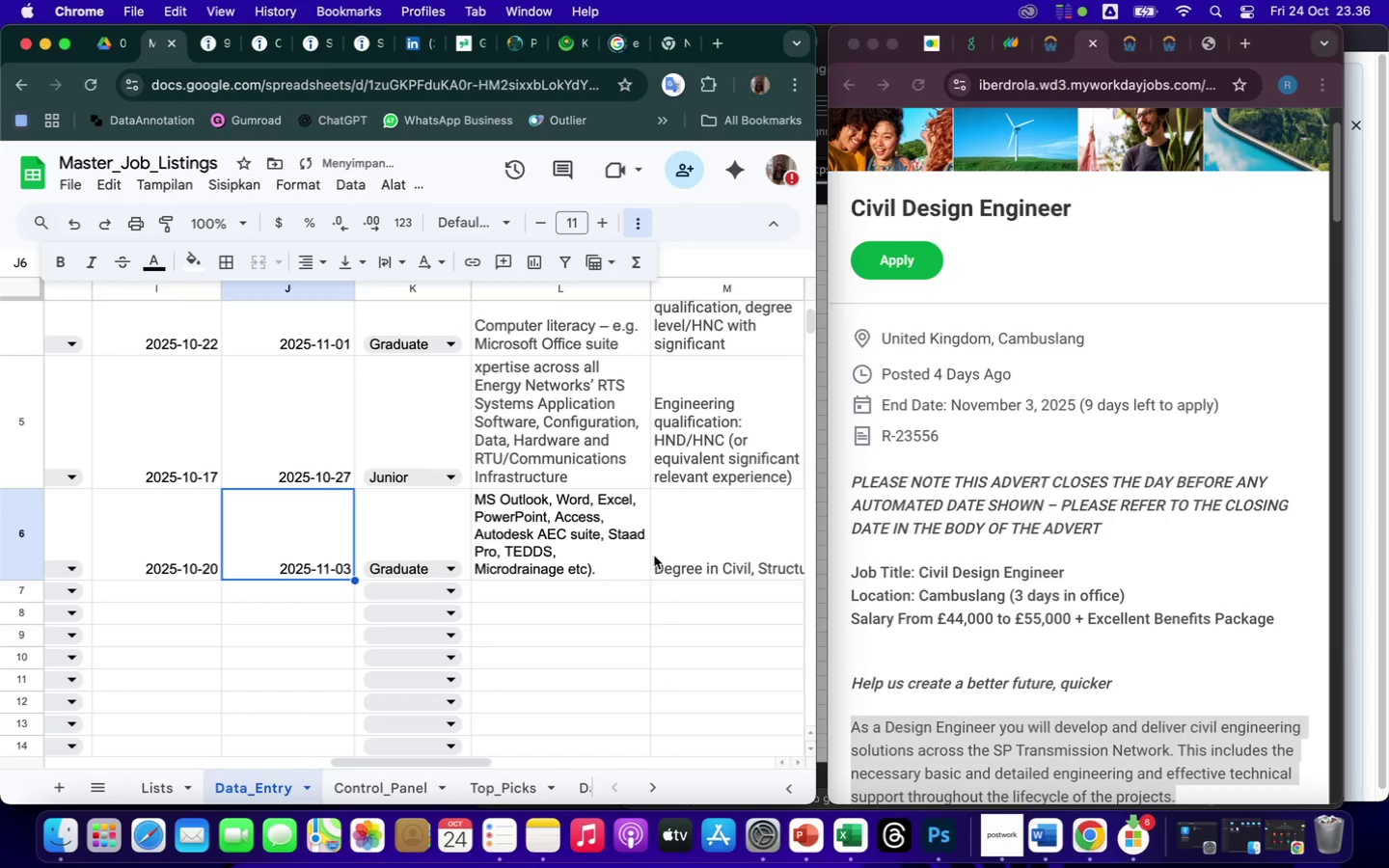 
left_click([725, 543])
 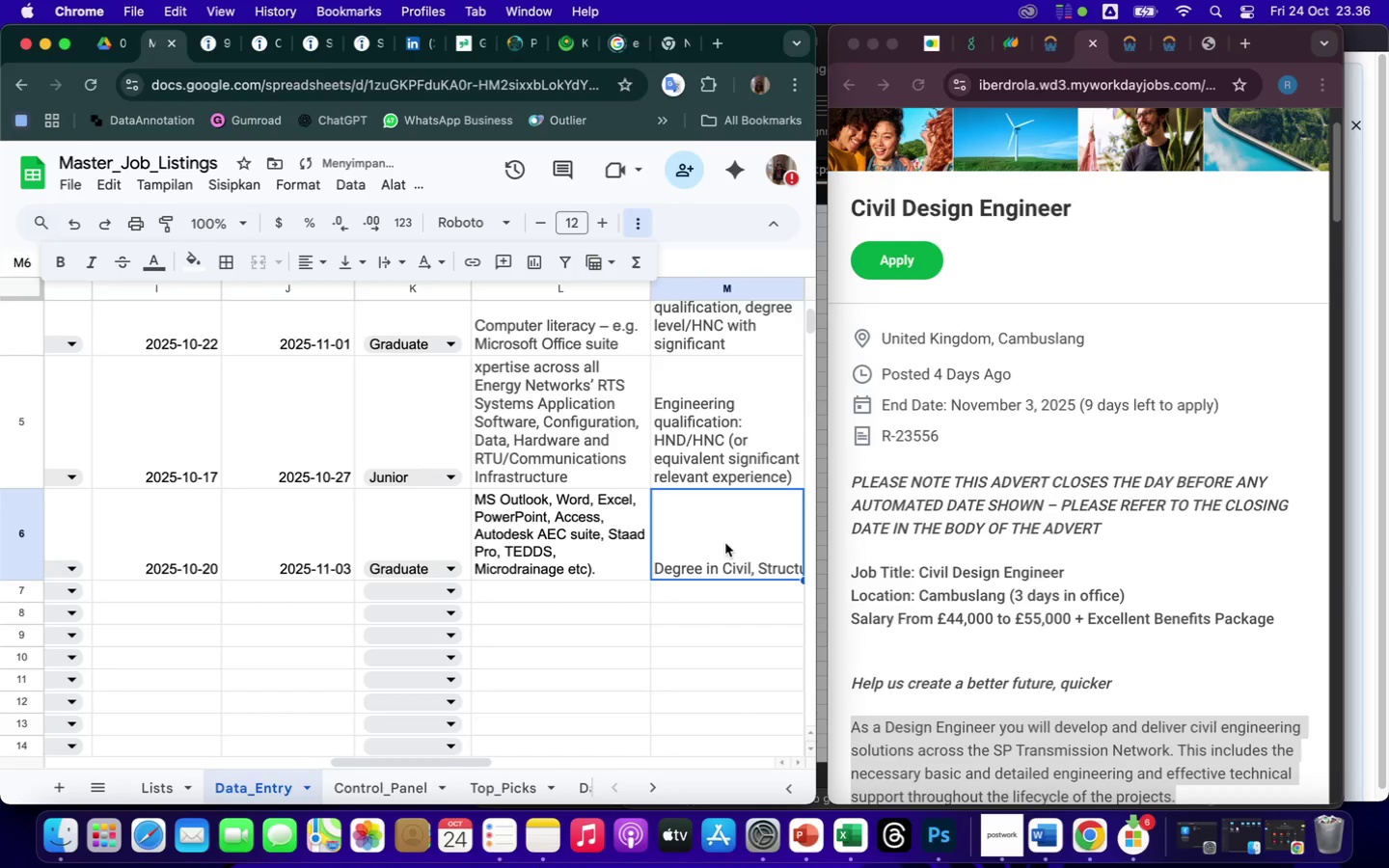 
key(ArrowRight)
 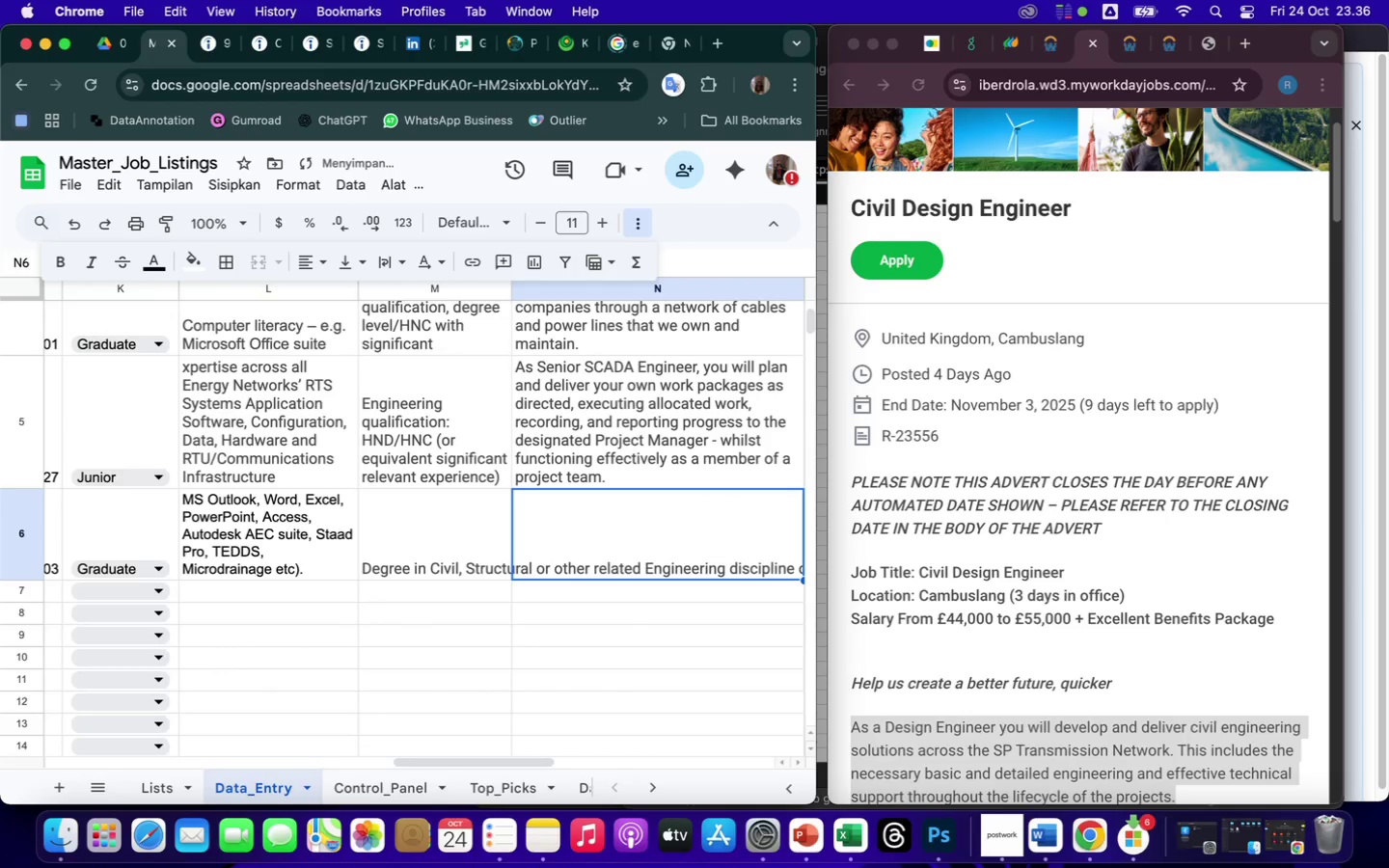 
key(ArrowRight)
 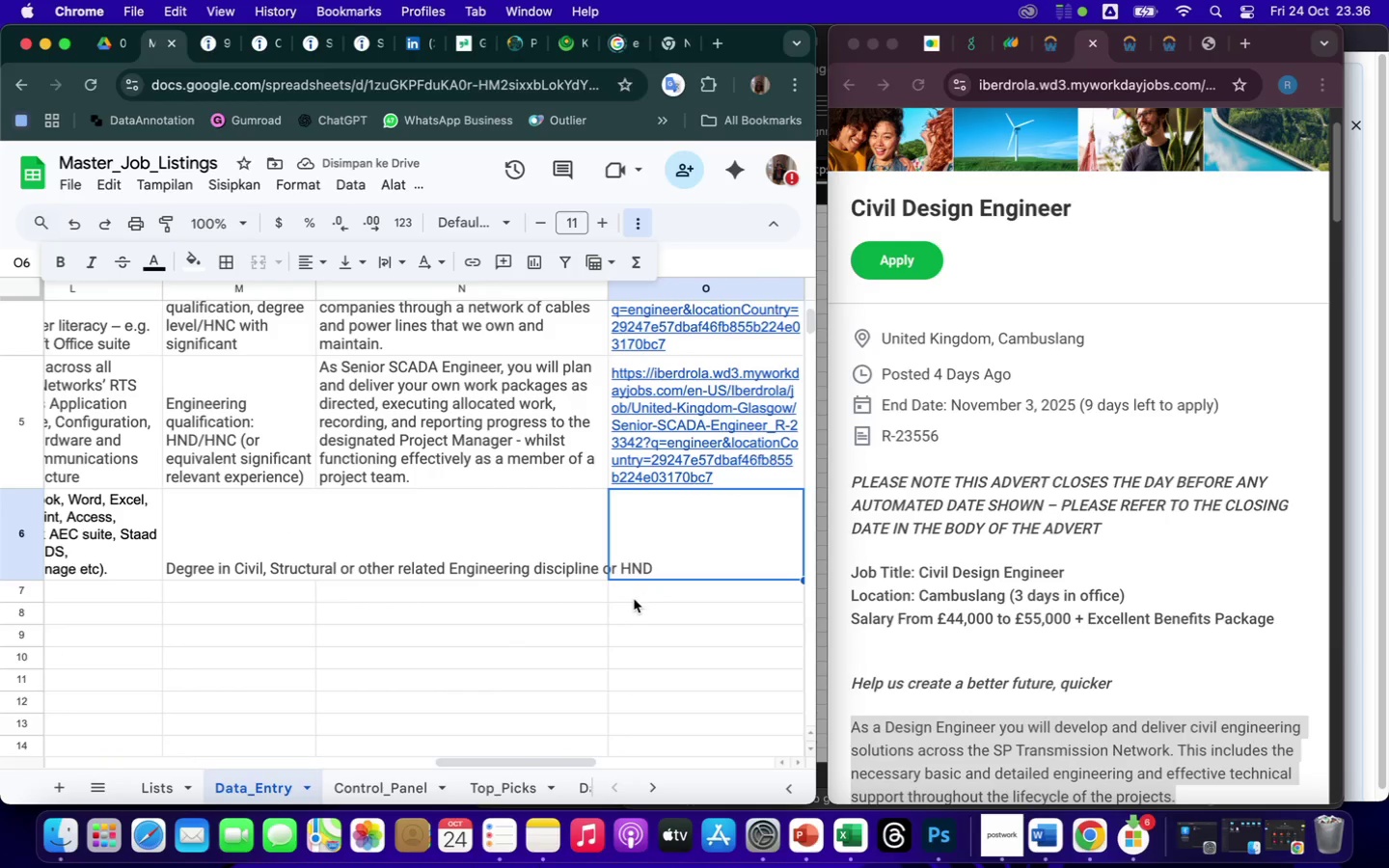 
left_click([488, 517])
 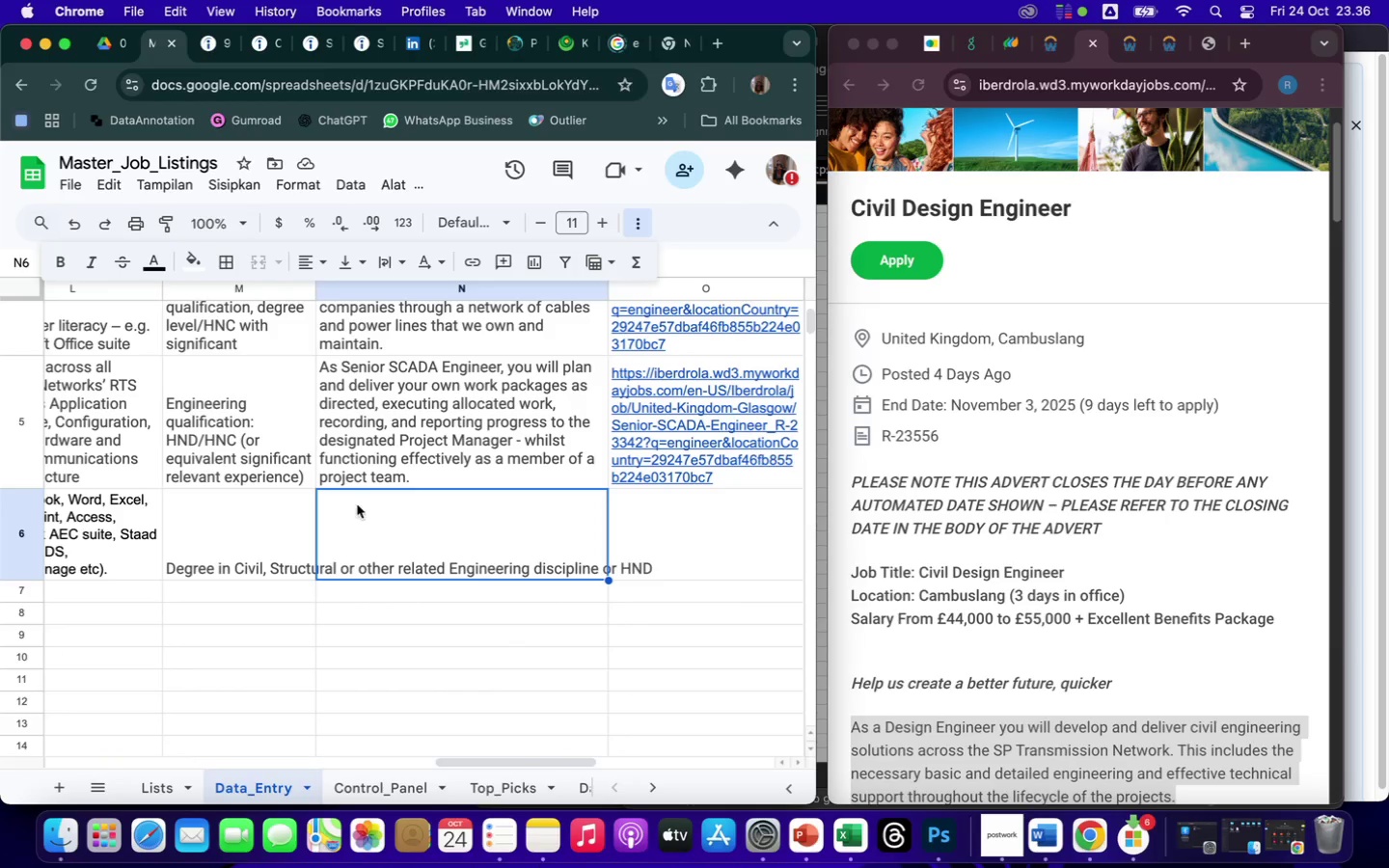 
left_click([244, 516])
 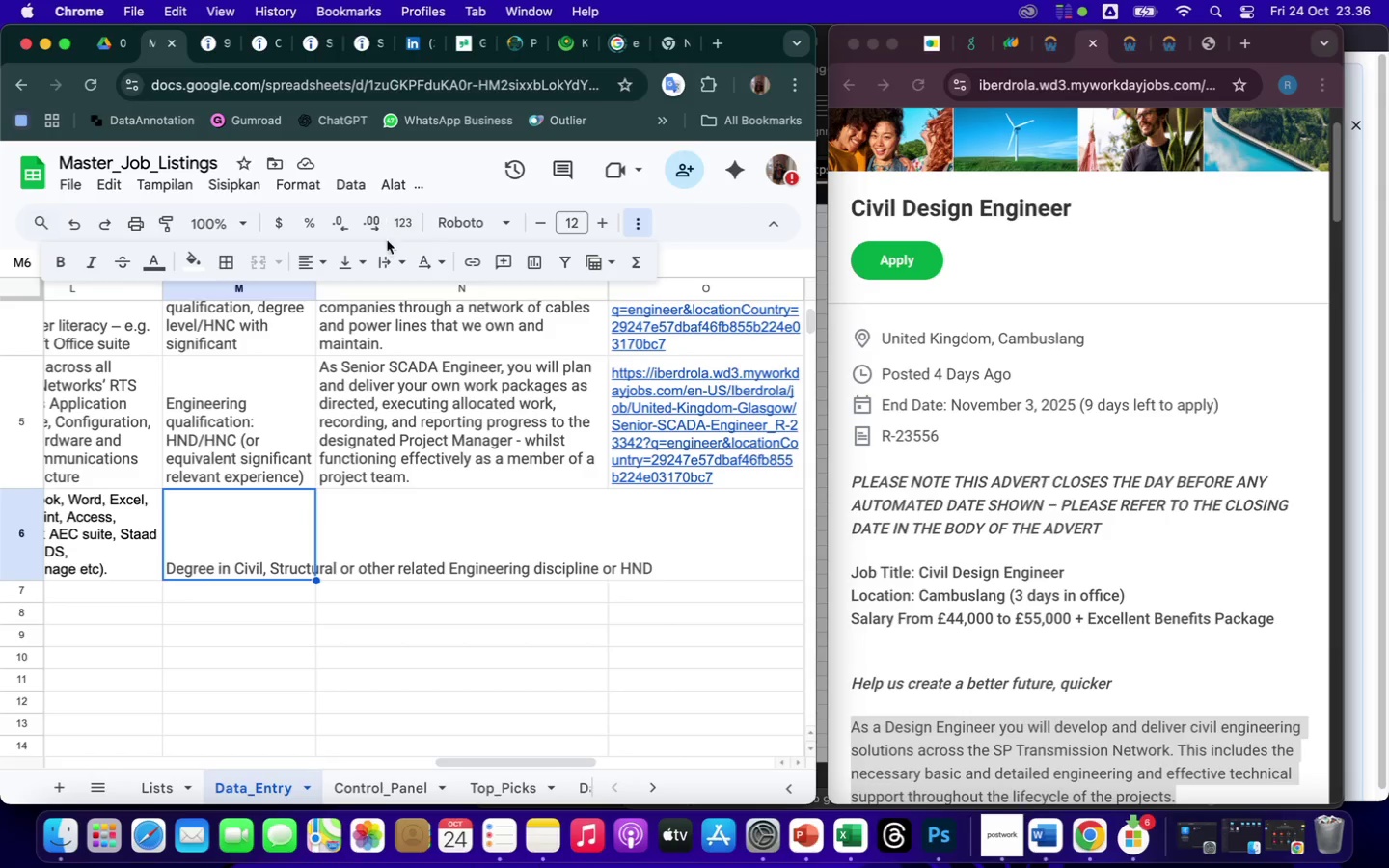 
left_click([377, 260])
 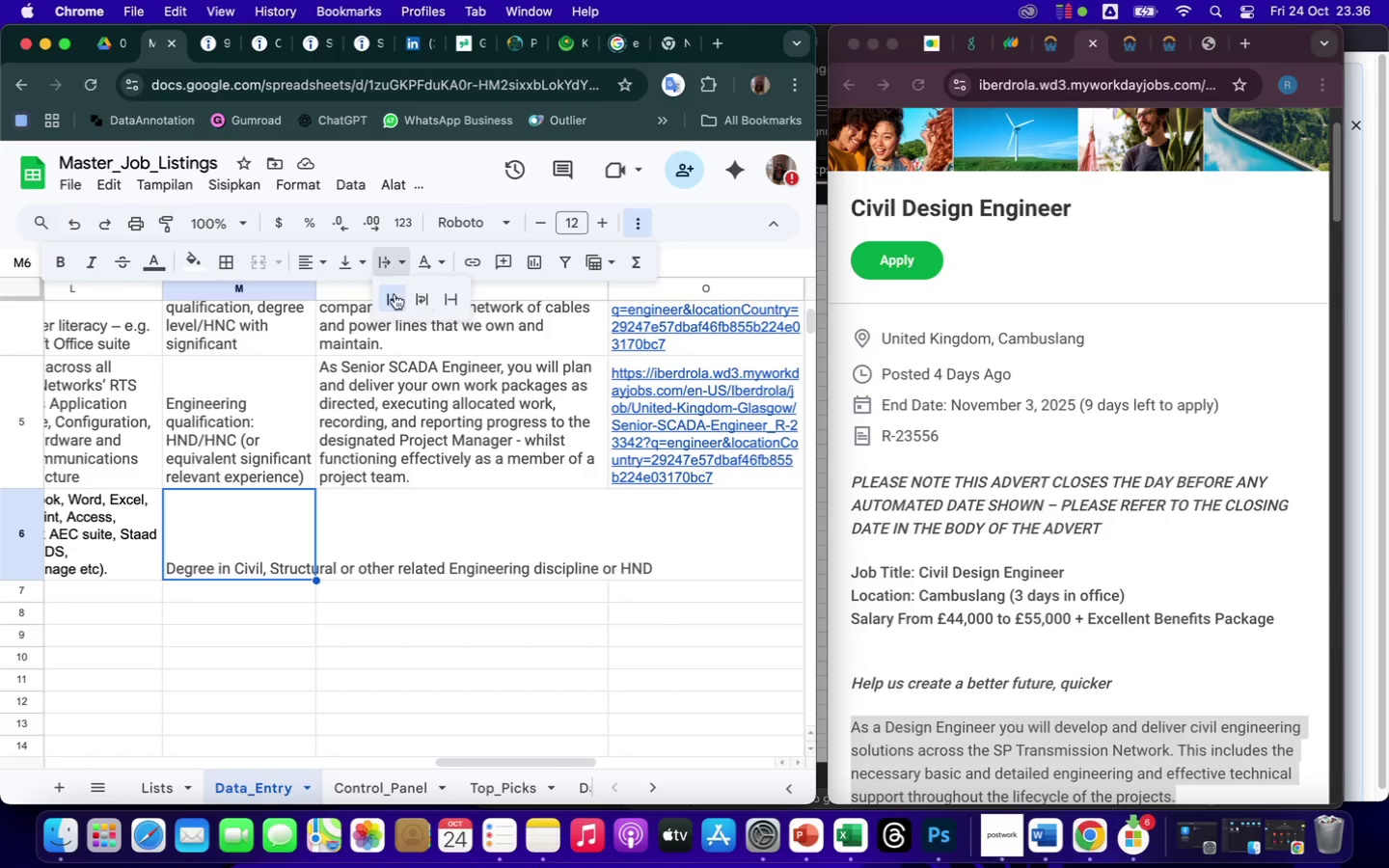 
left_click([417, 302])
 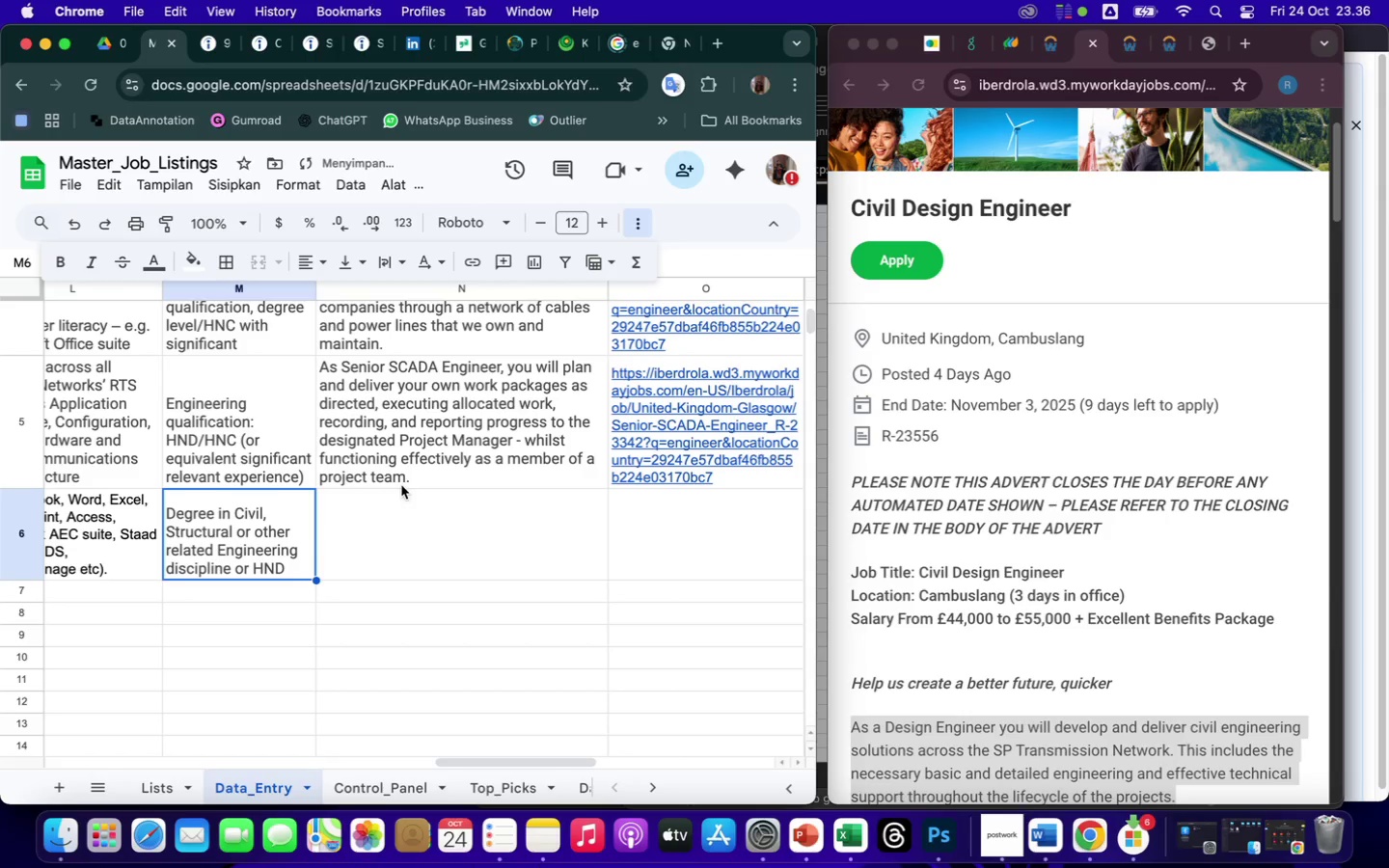 
left_click([412, 536])
 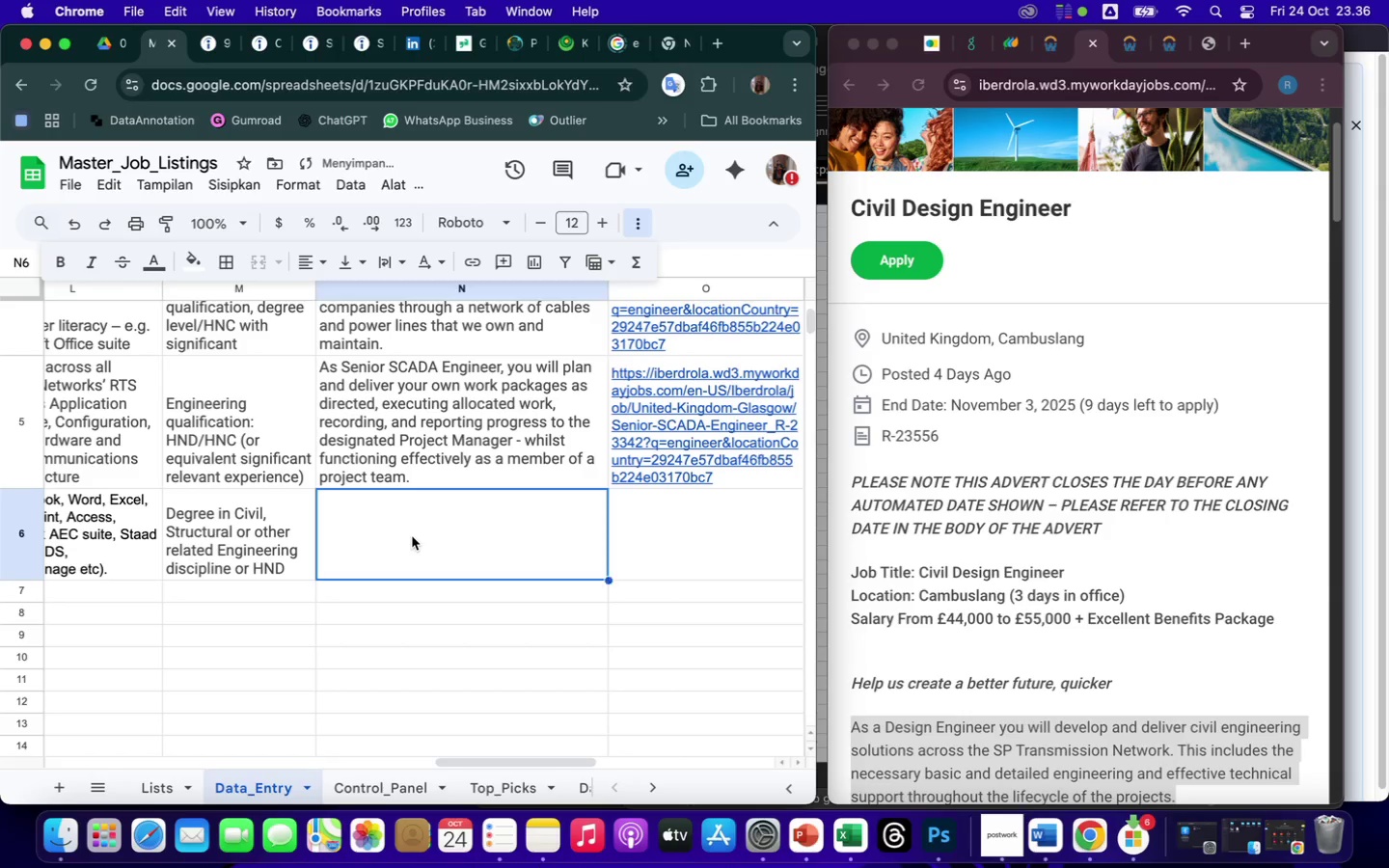 
right_click([412, 536])
 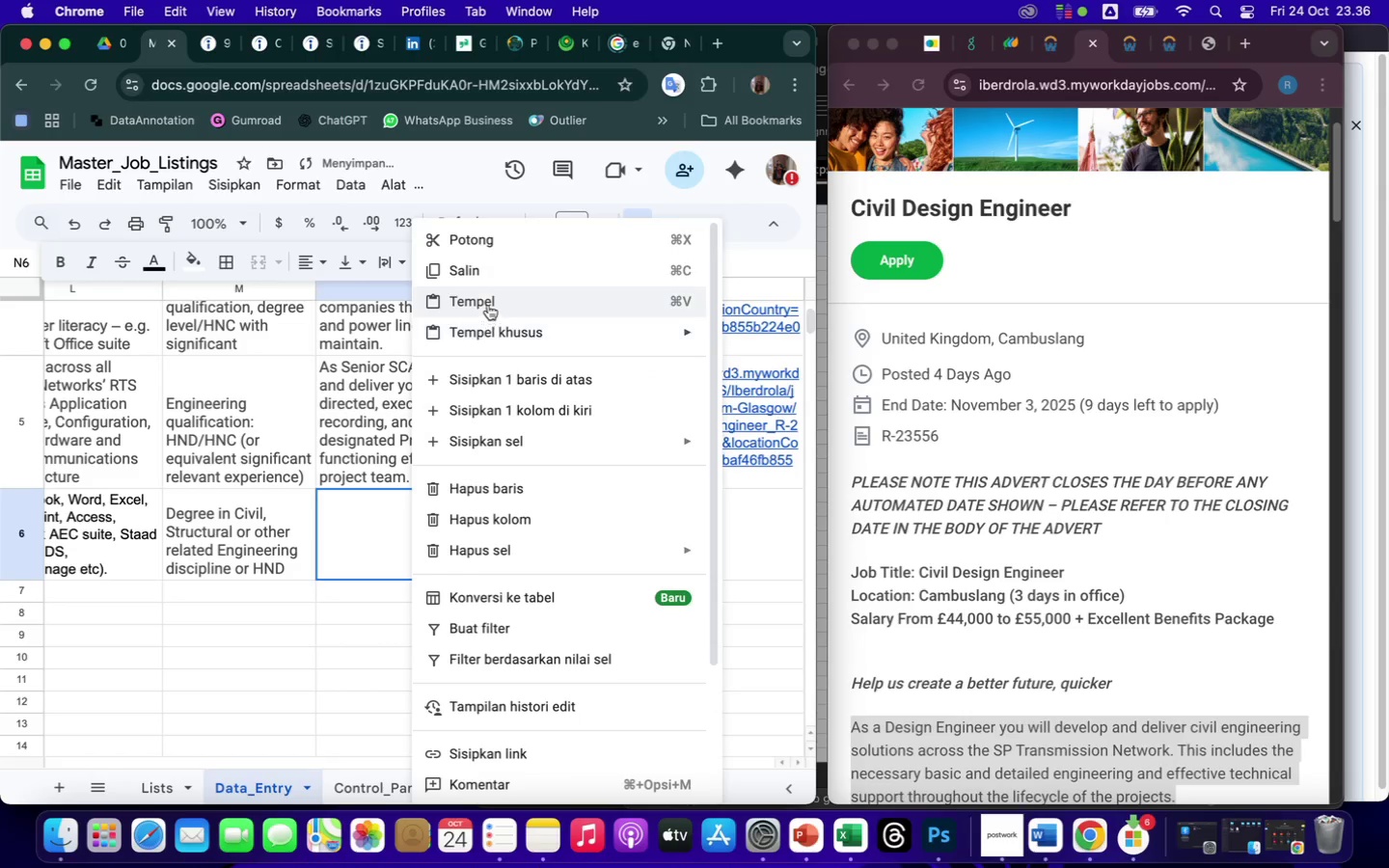 
left_click([487, 304])
 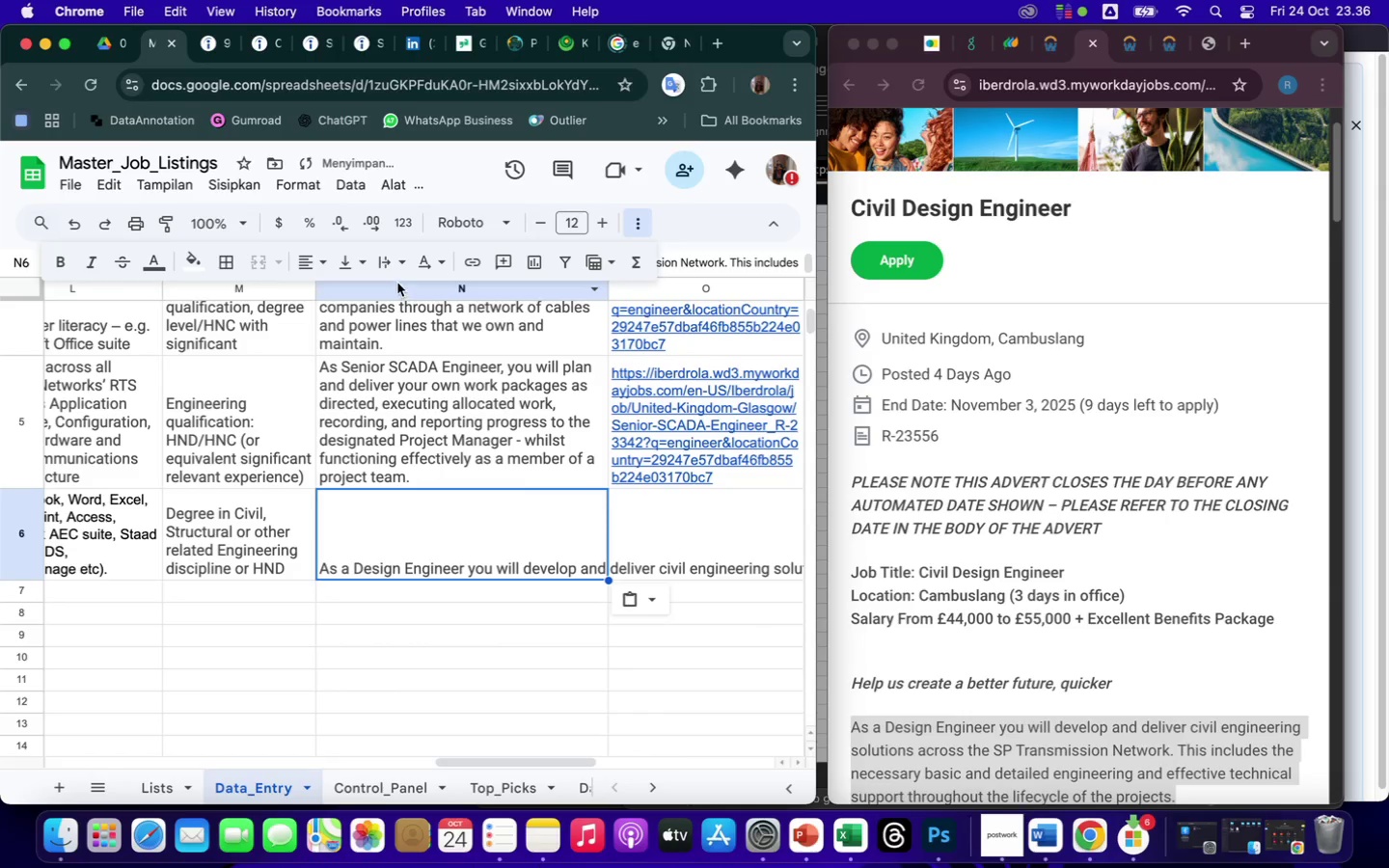 
left_click([387, 262])
 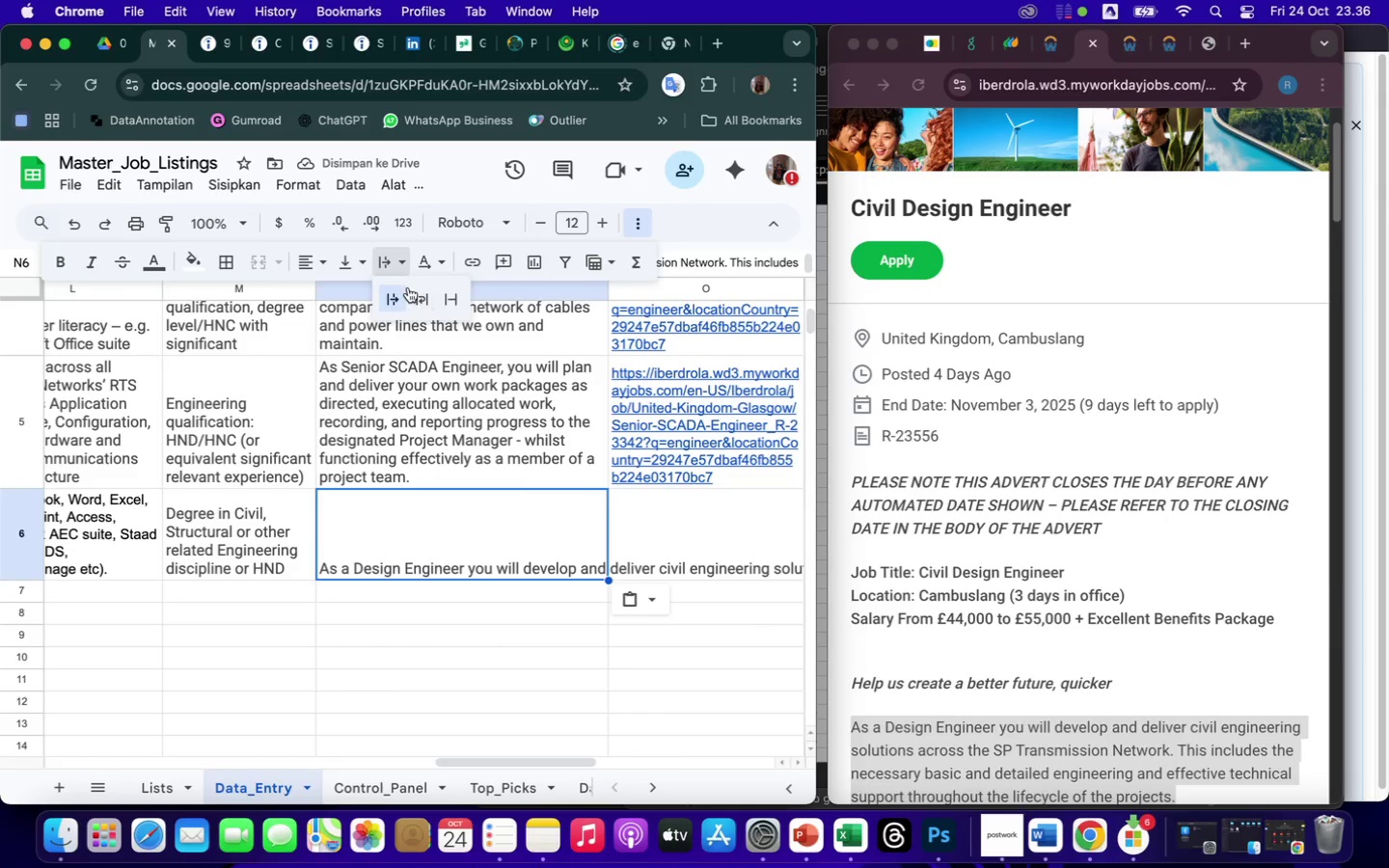 
left_click([414, 290])
 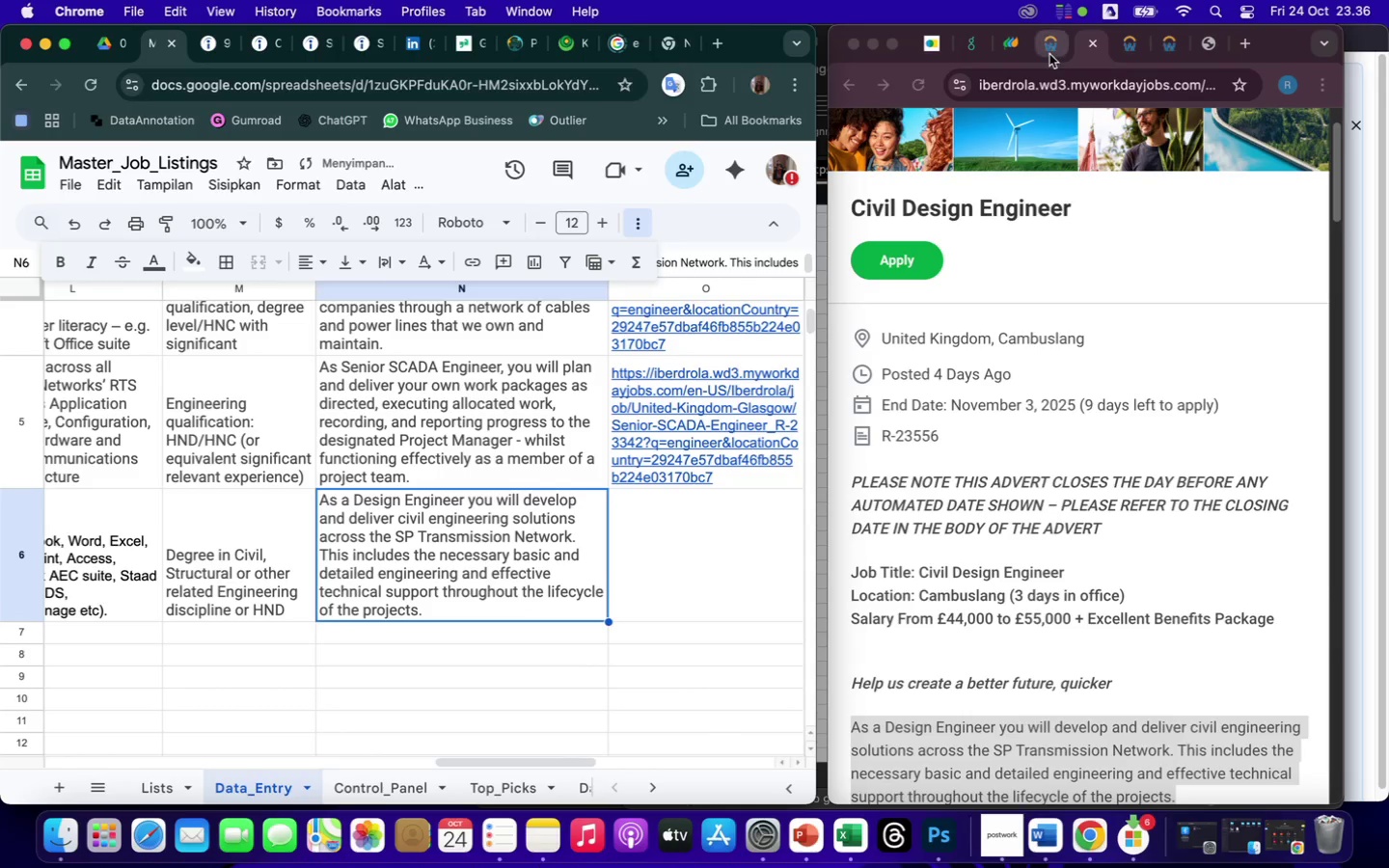 
left_click([906, 262])
 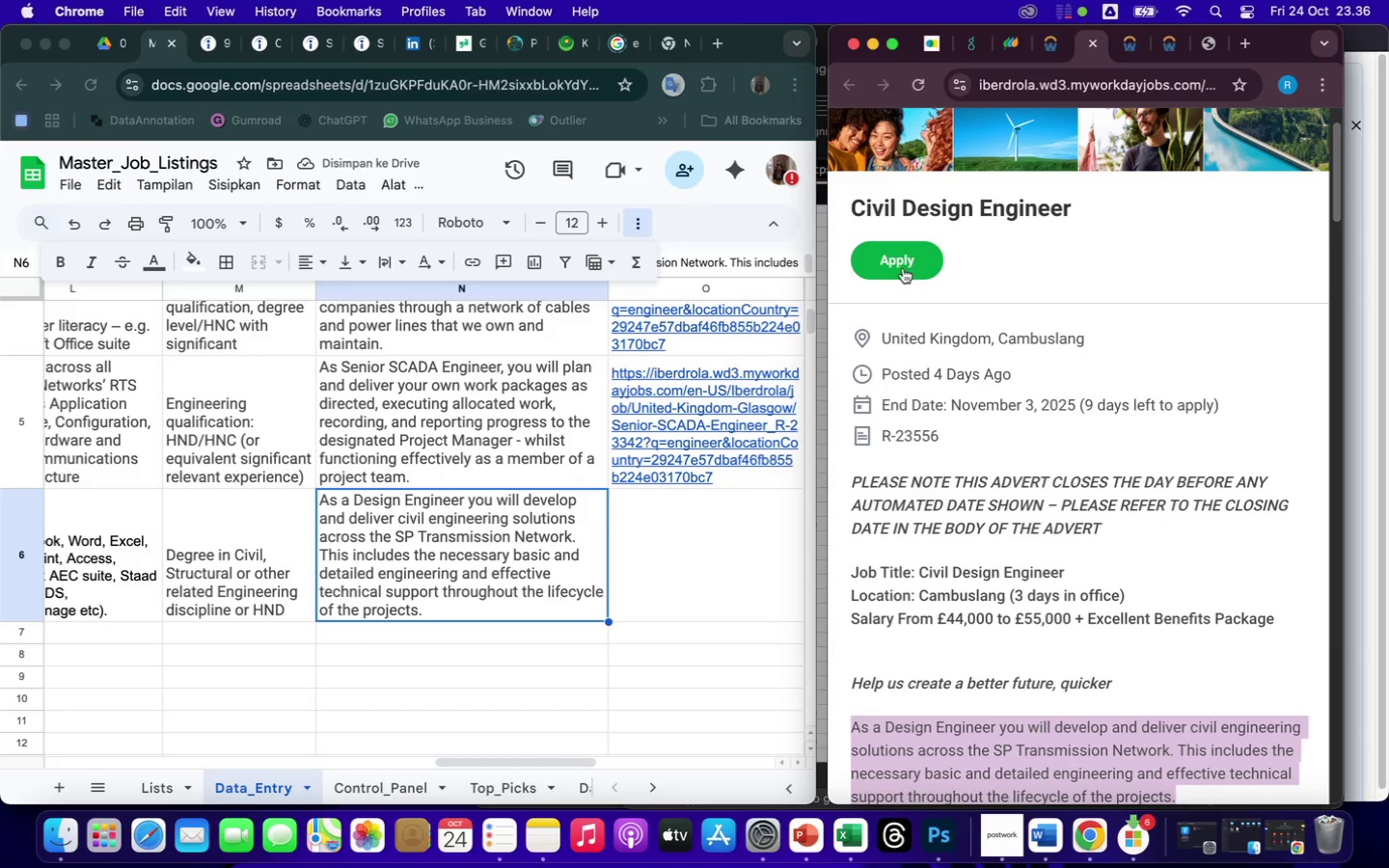 
left_click([903, 268])